 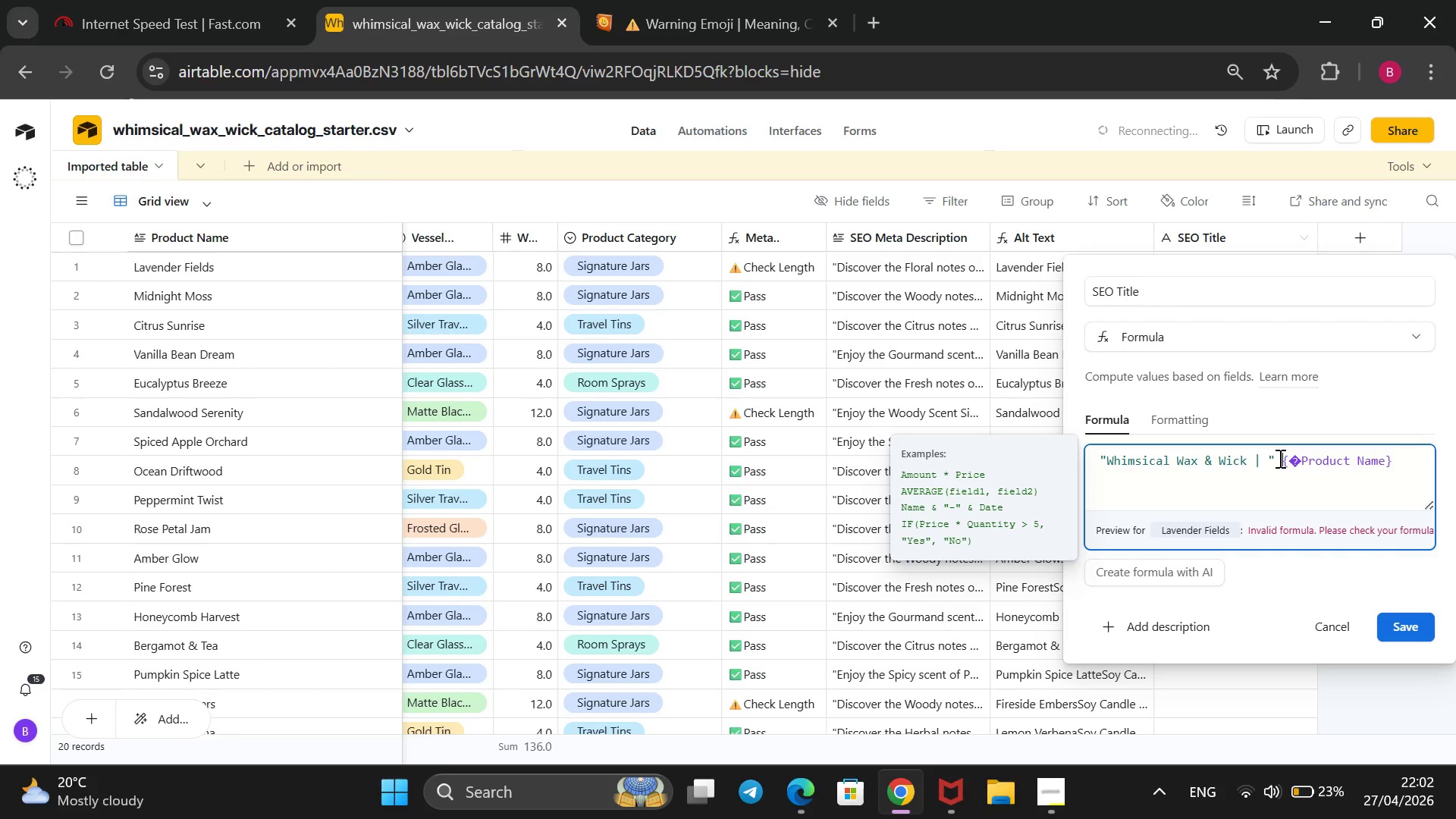 
key(Space)
 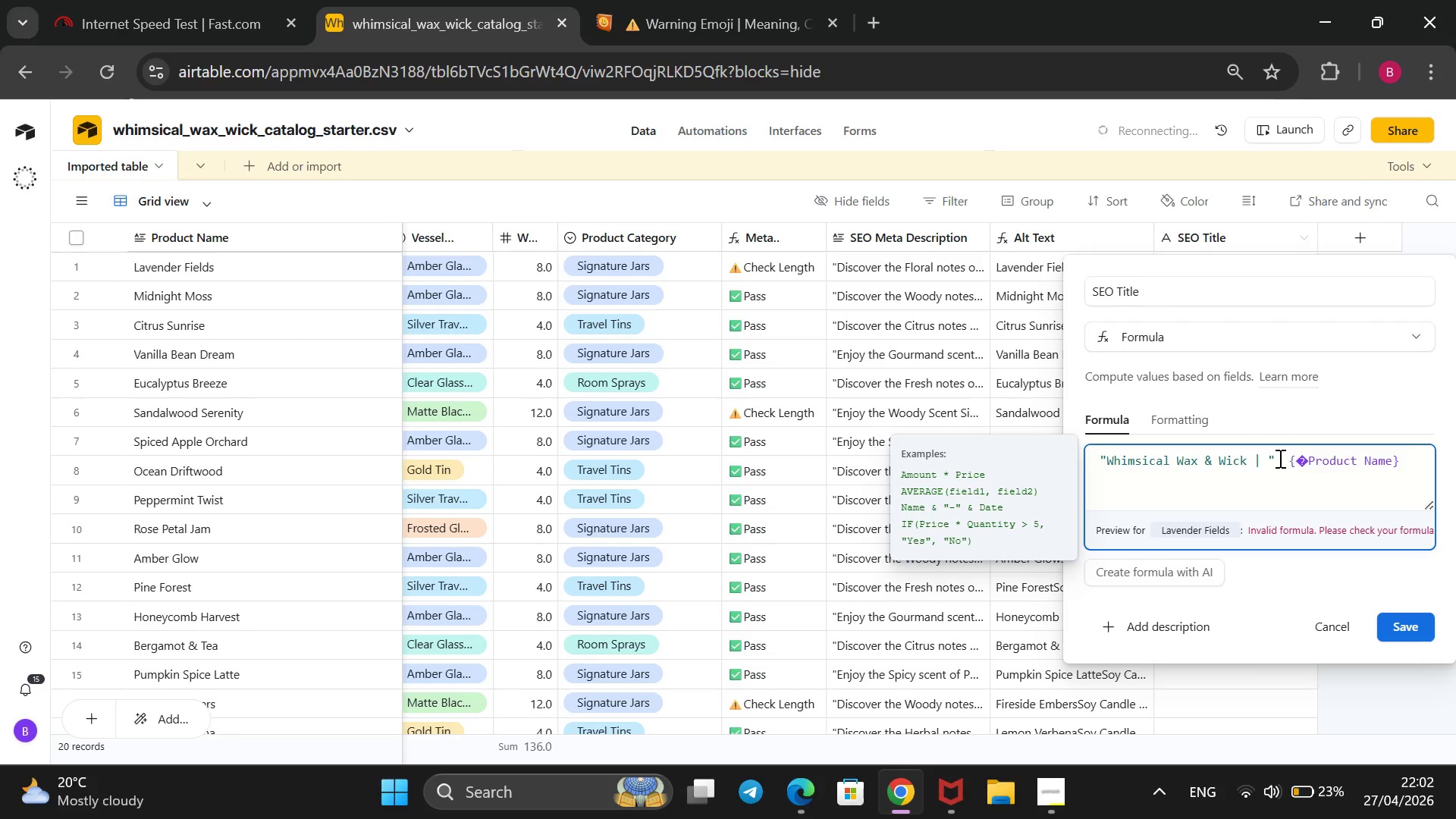 
hold_key(key=ShiftRight, duration=0.67)
 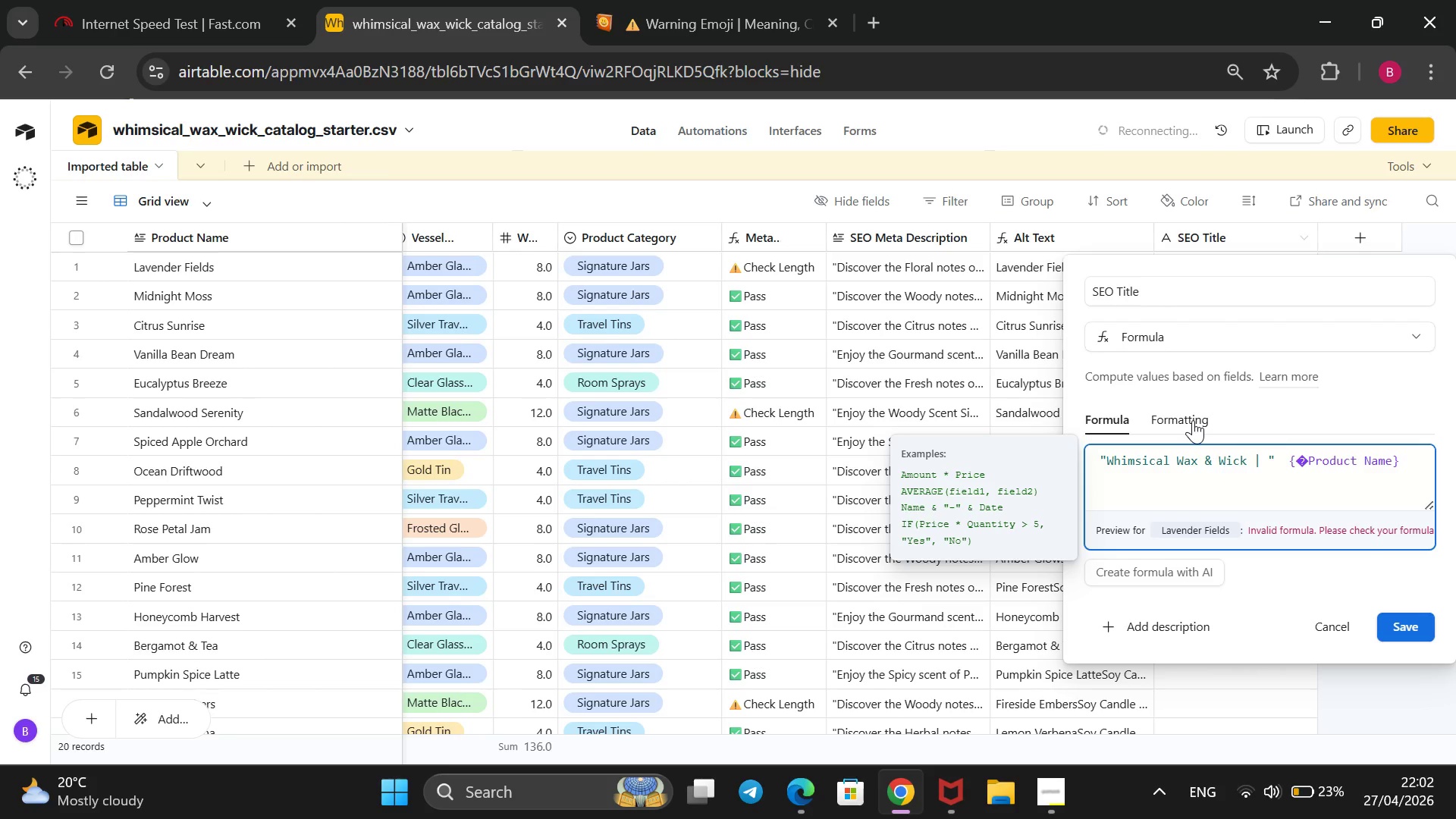 
wait(13.23)
 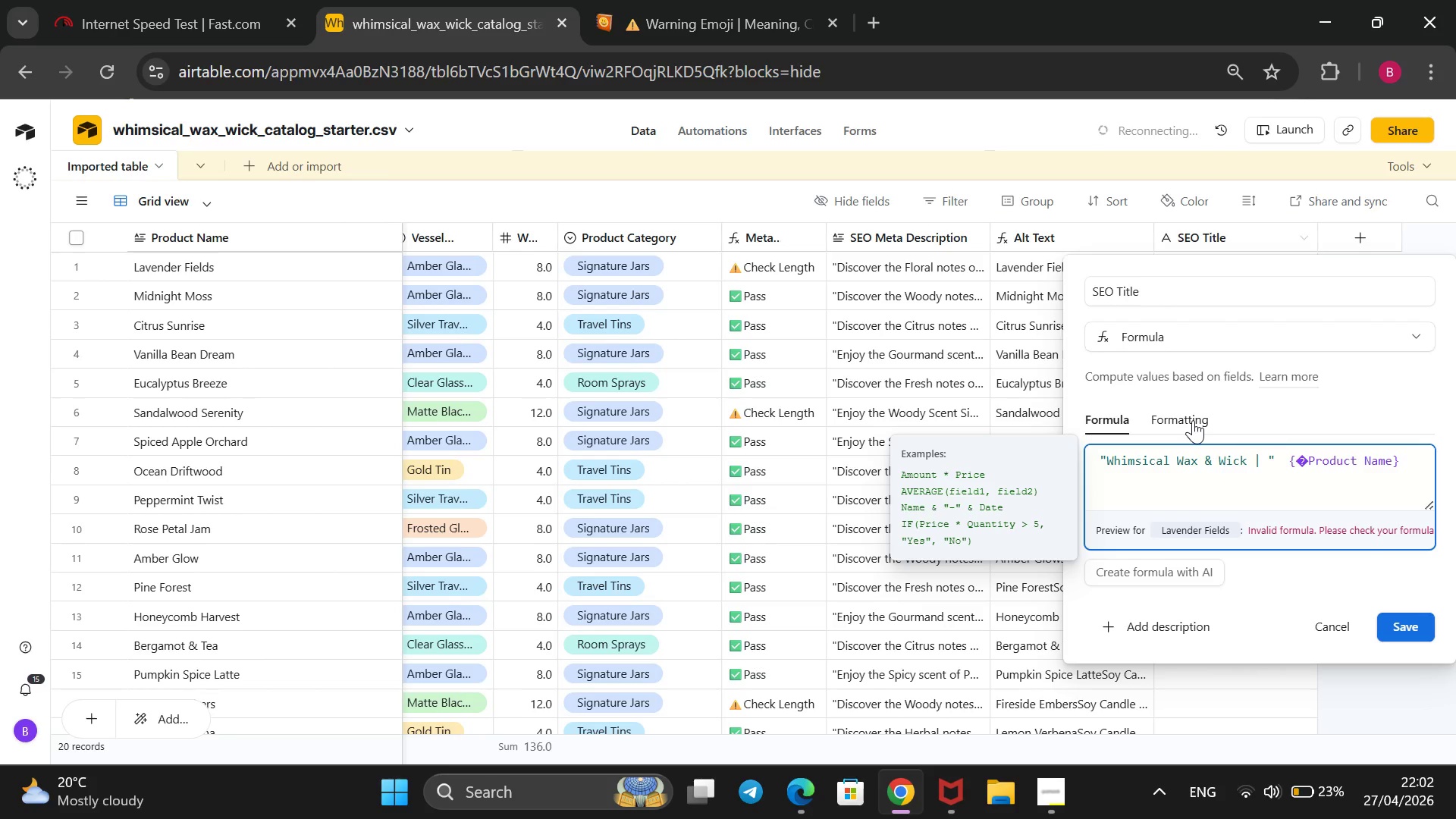 
left_click([1278, 463])
 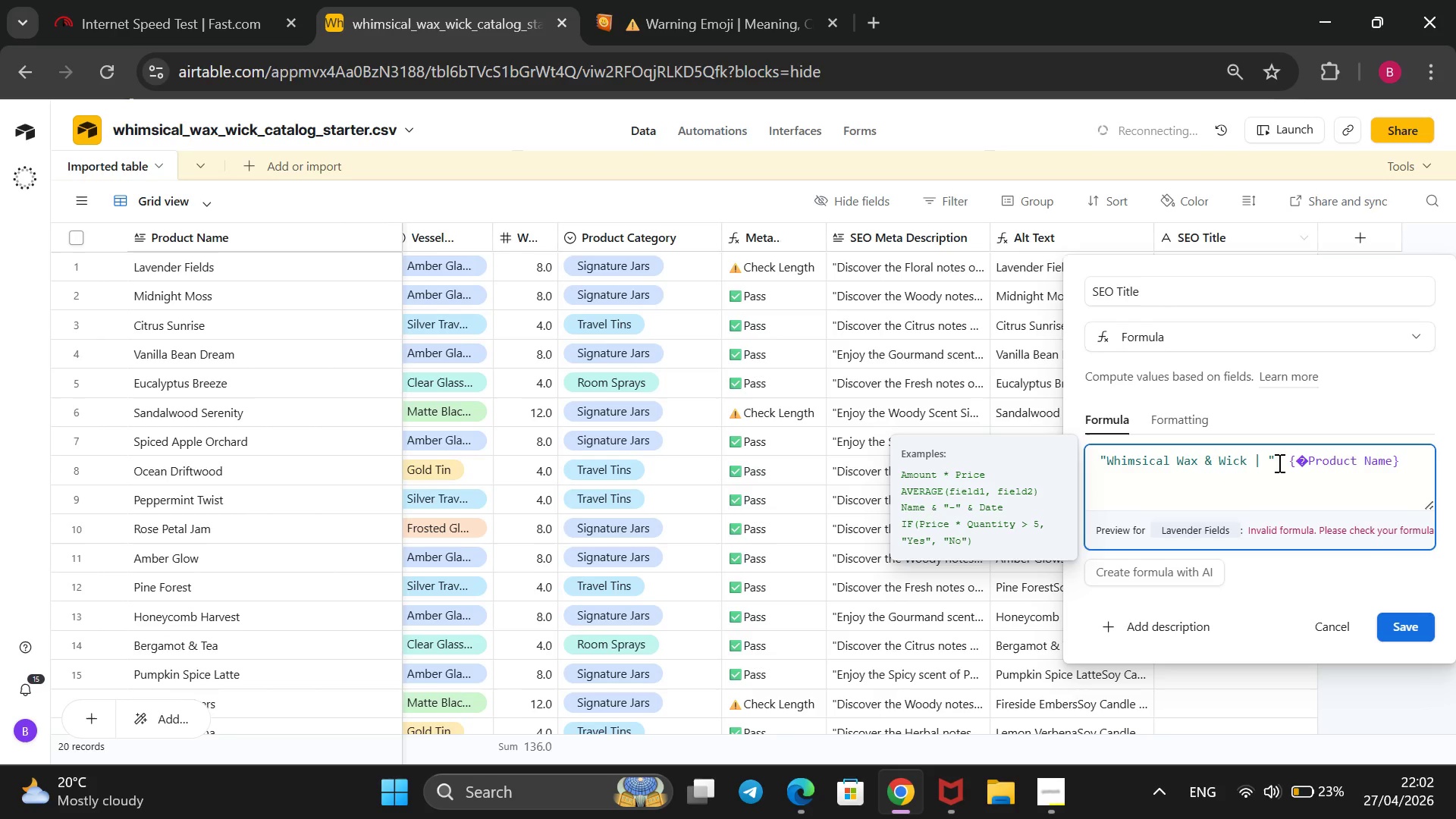 
key(Space)
 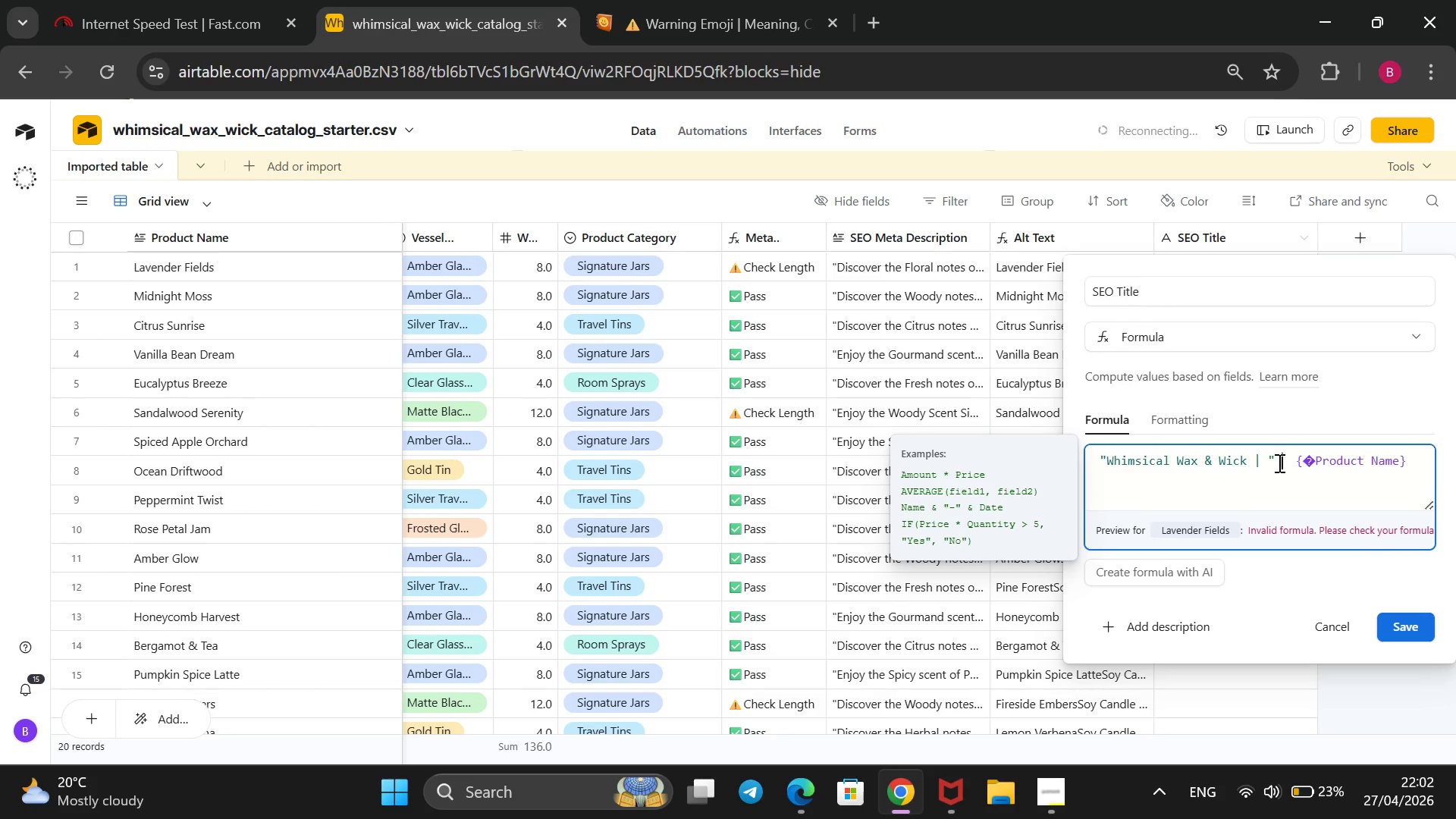 
key(Shift+7)
 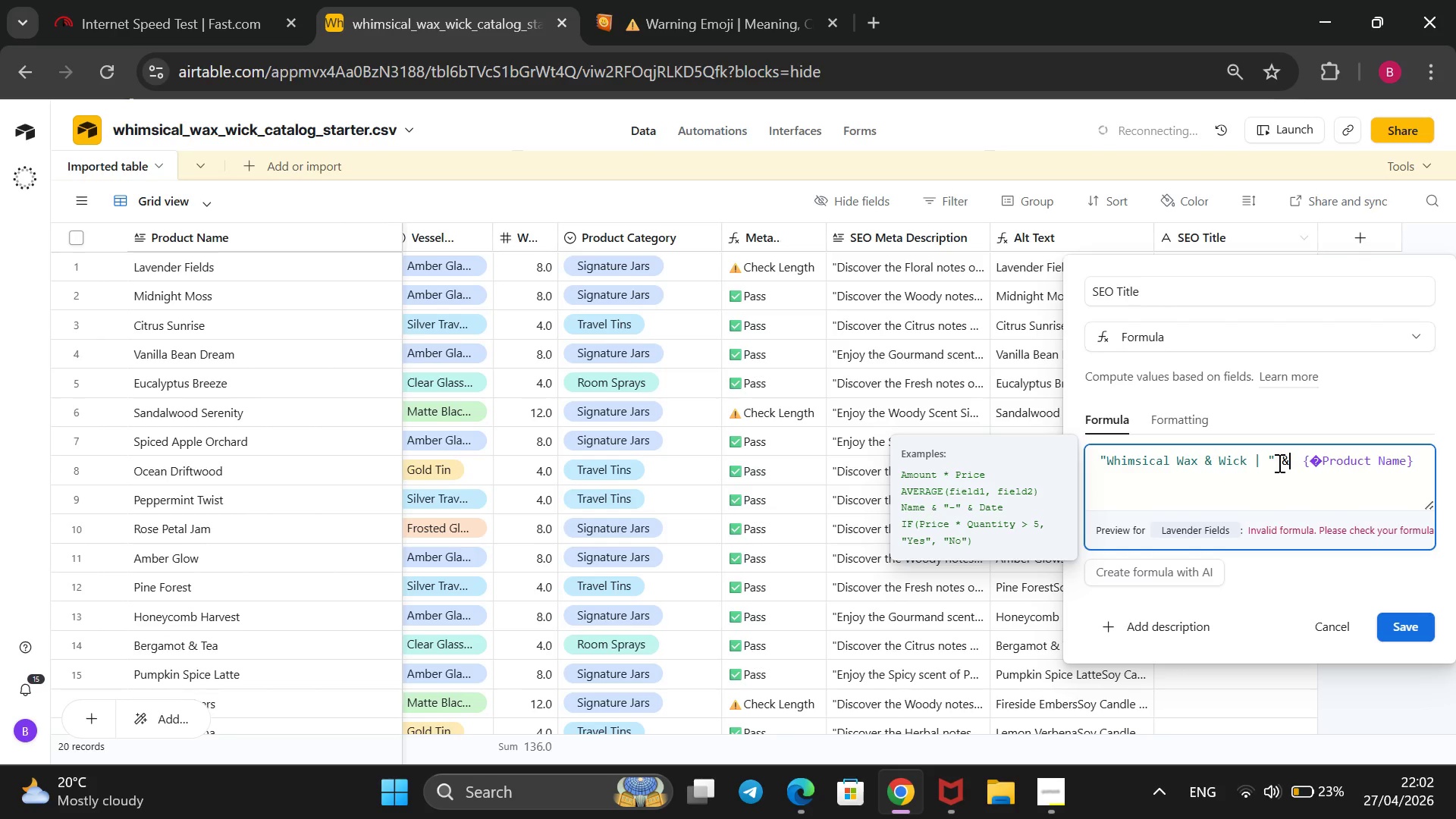 
key(ArrowRight)
 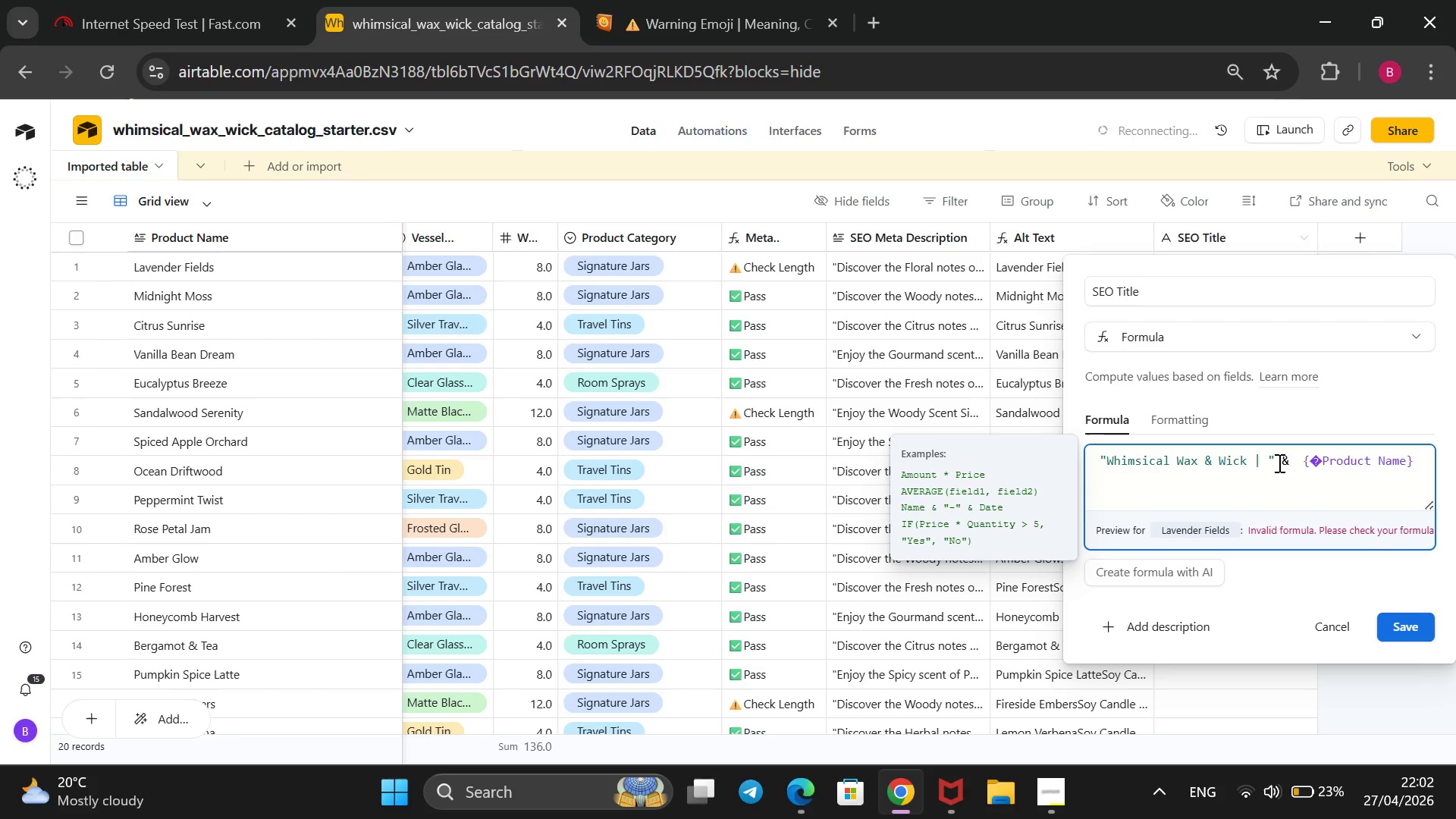 
key(ArrowRight)
 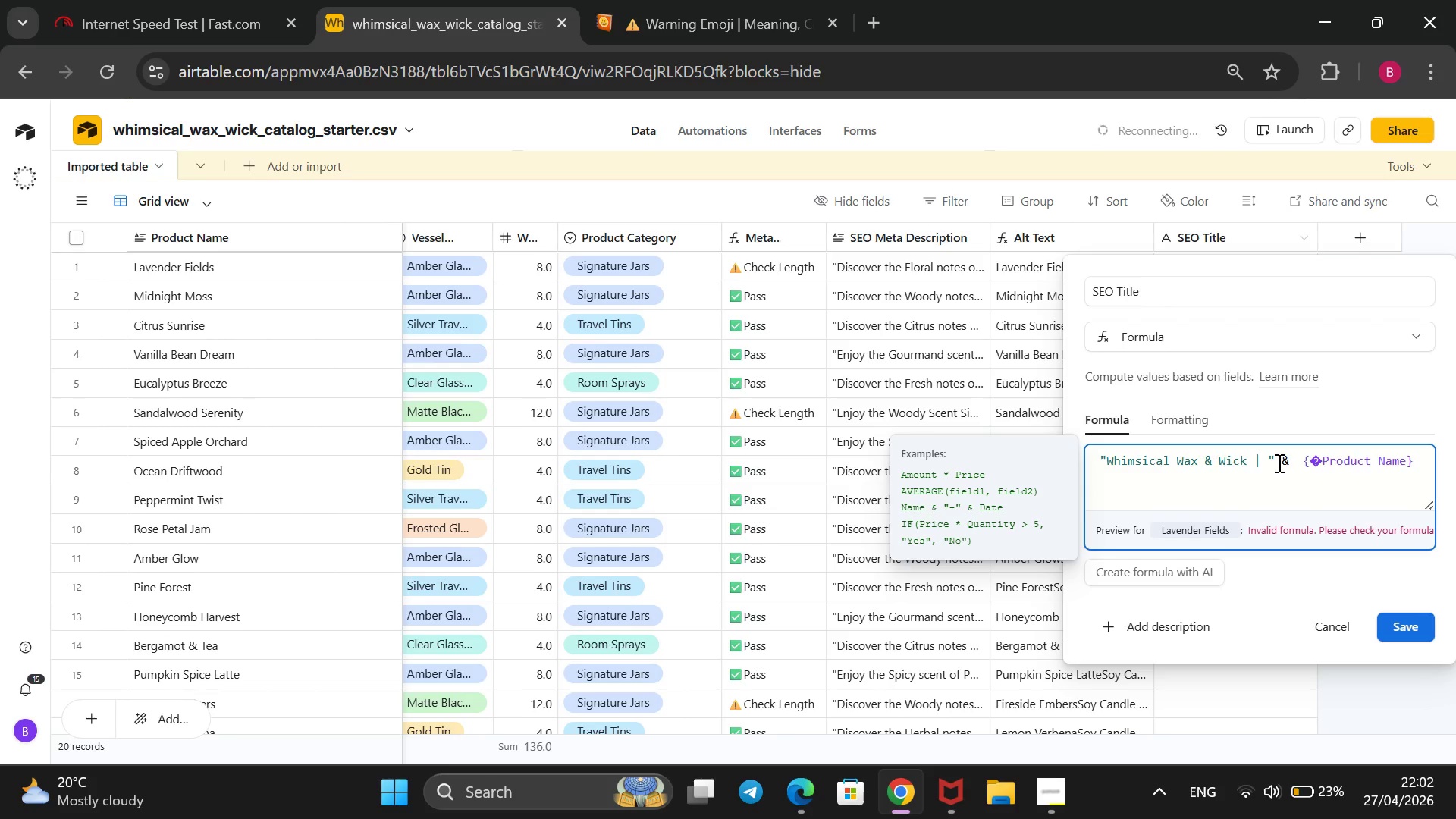 
key(Backspace)
 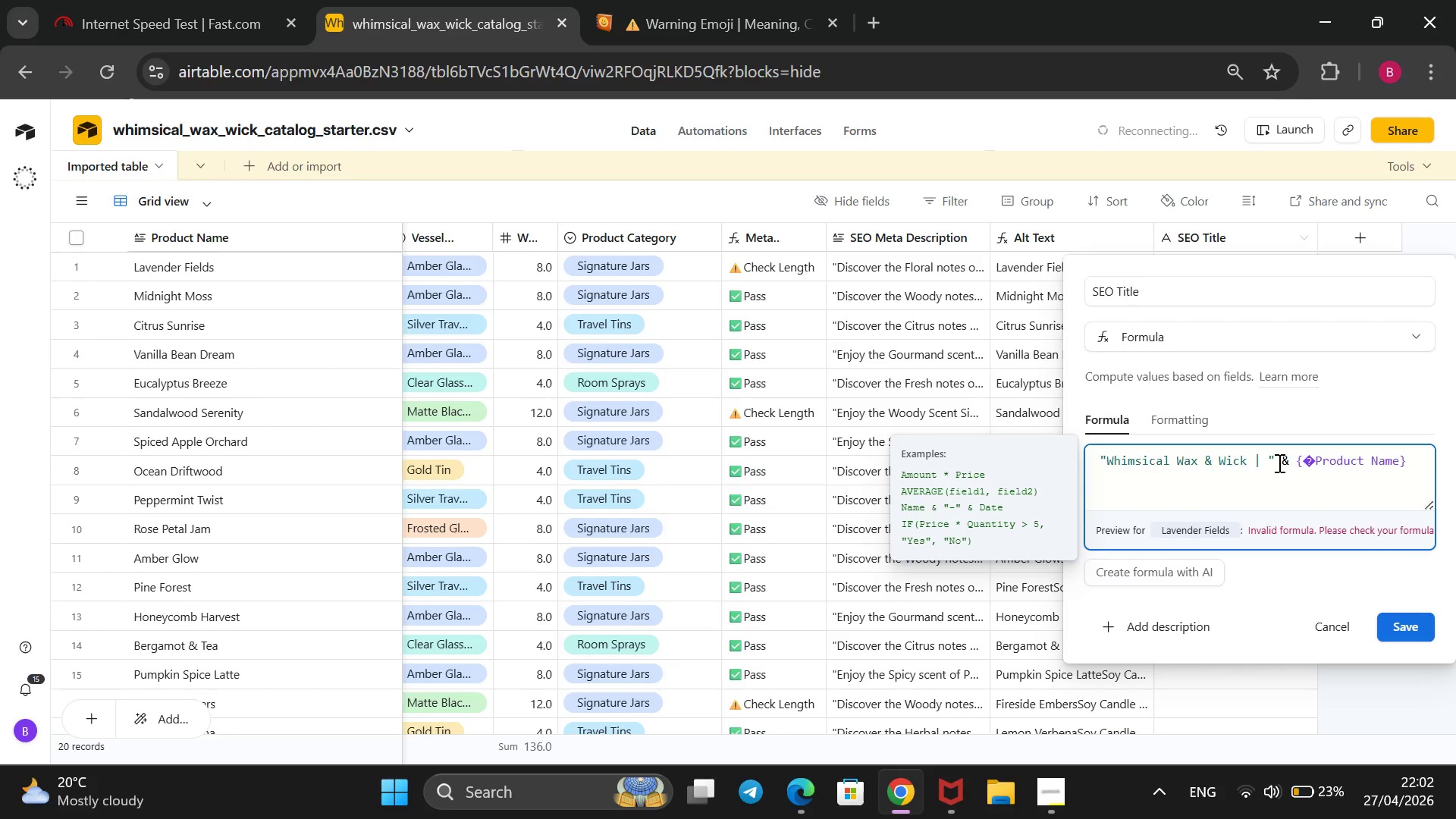 
wait(7.73)
 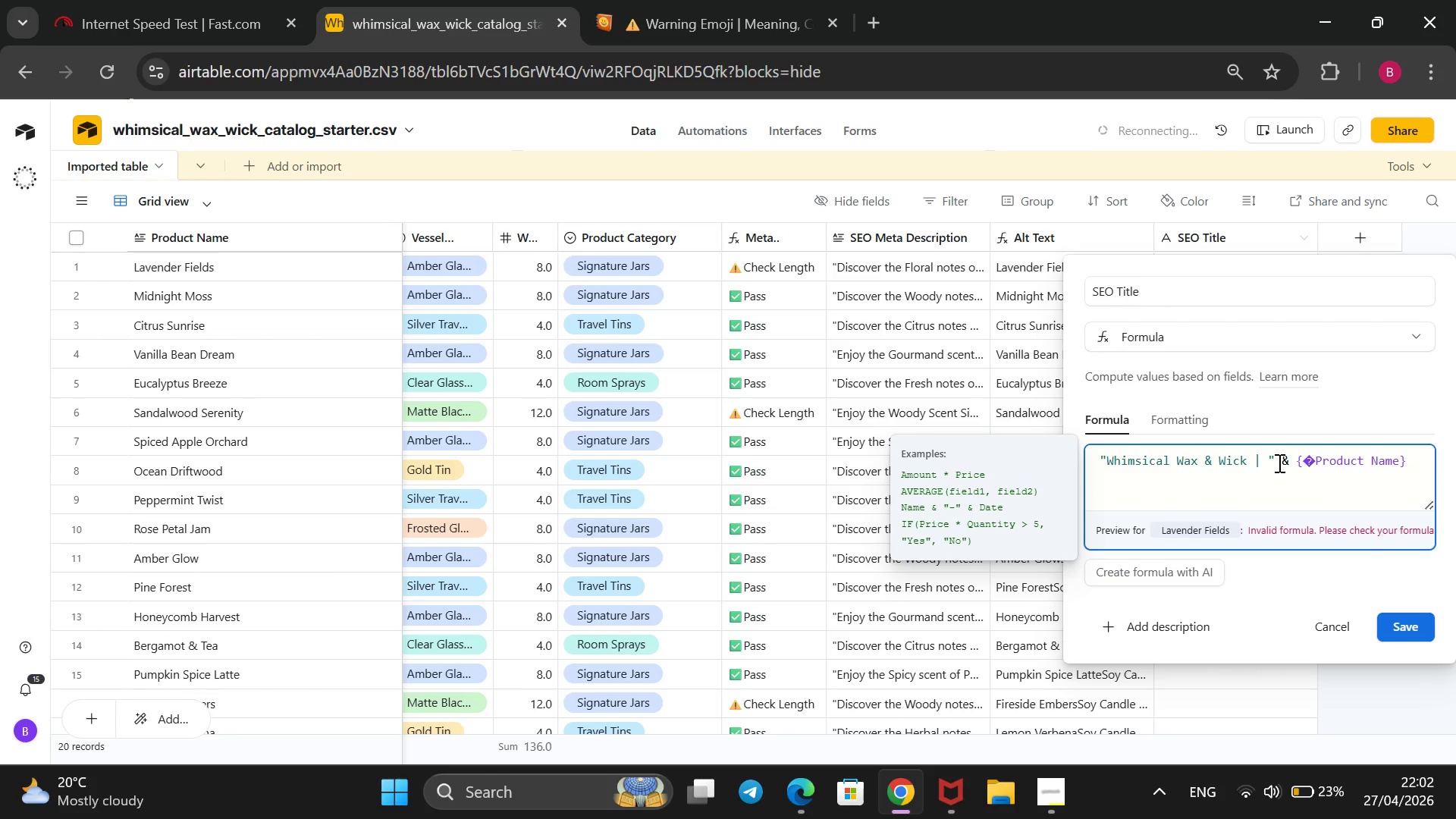 
left_click([1412, 466])
 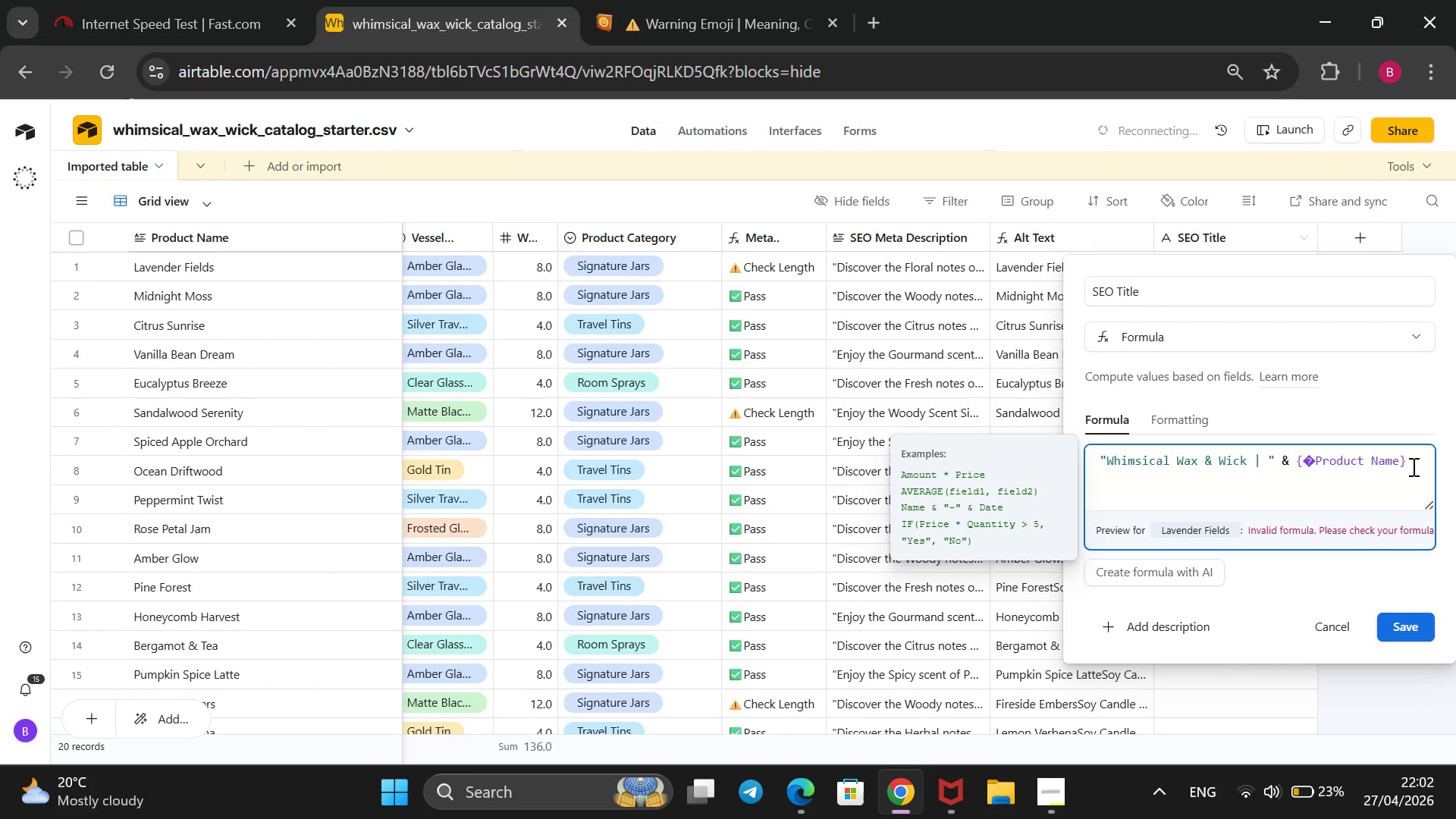 
key(Shift+7)
 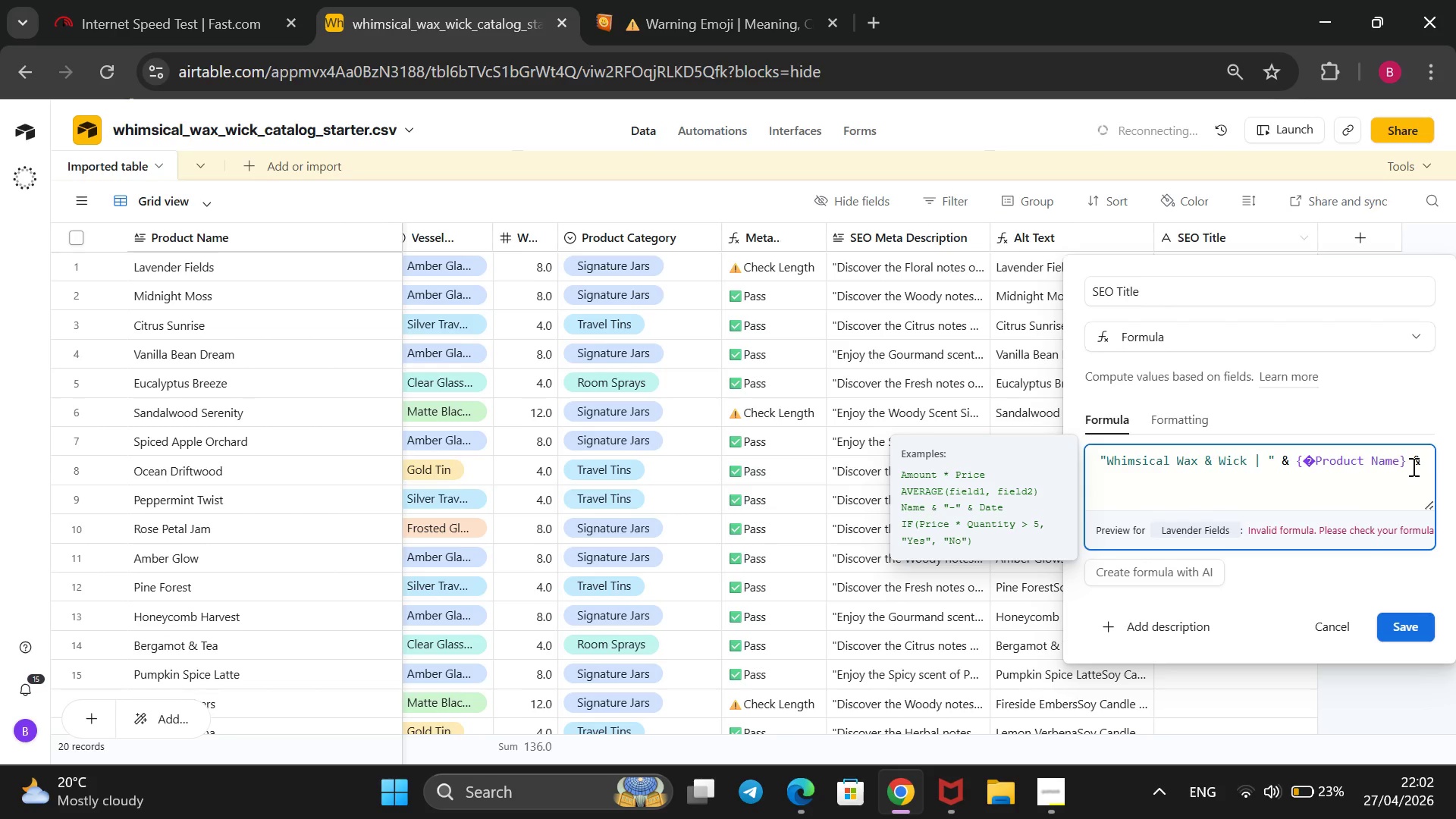 
key(Space)
 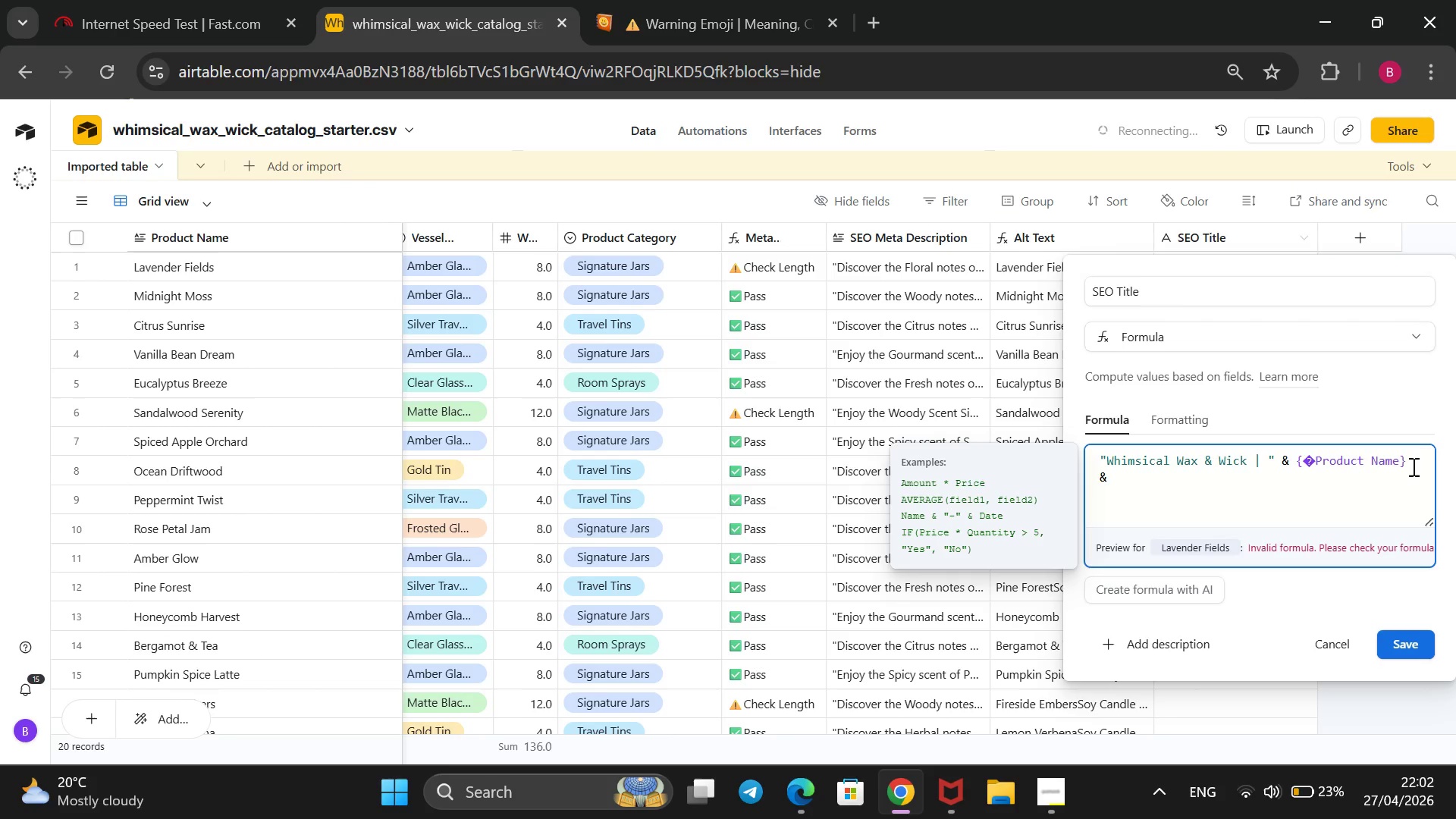 
key(Shift+BracketLeft)
 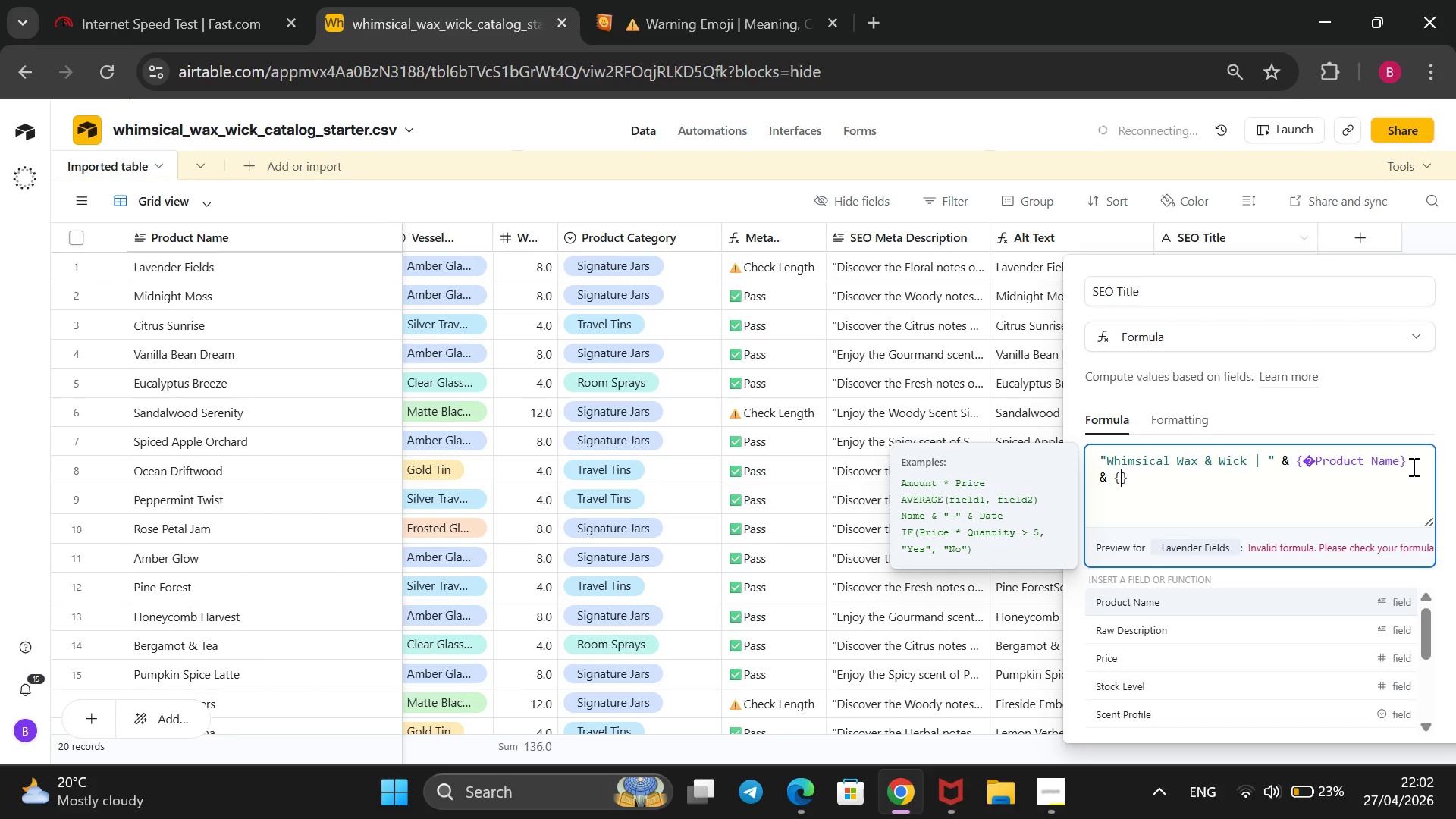 
key(ArrowDown)
 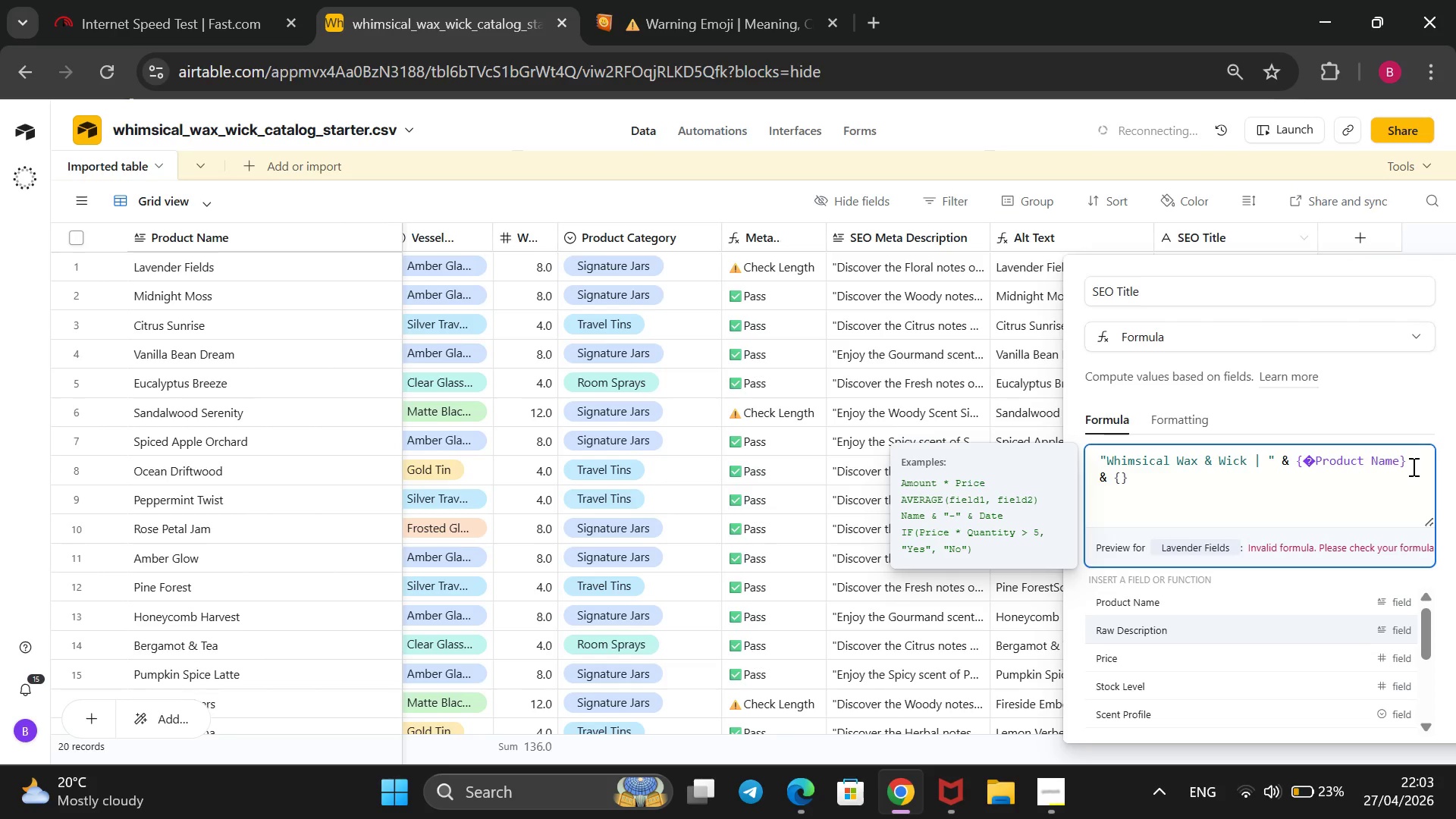 
wait(6.89)
 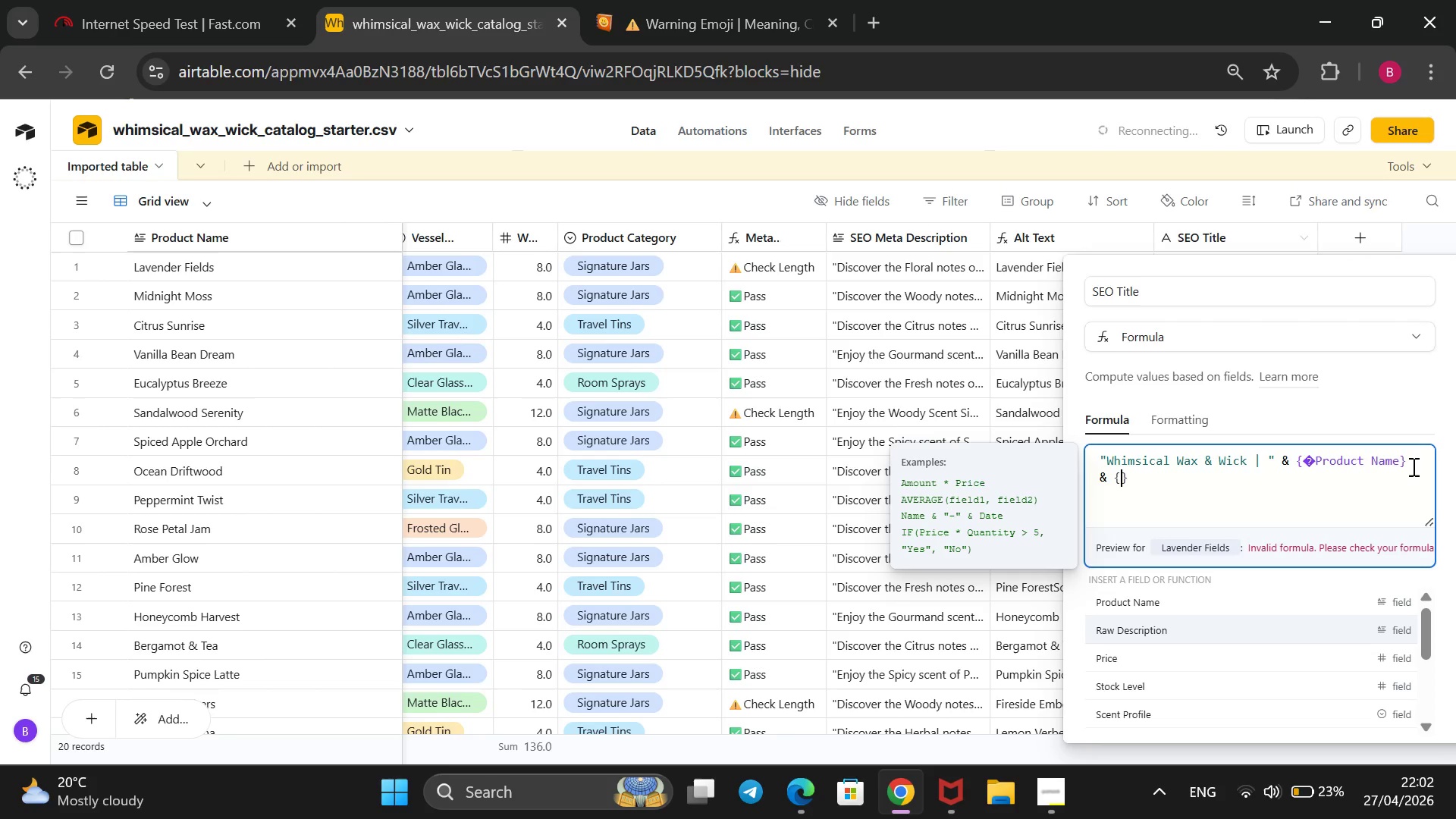 
key(ArrowDown)
 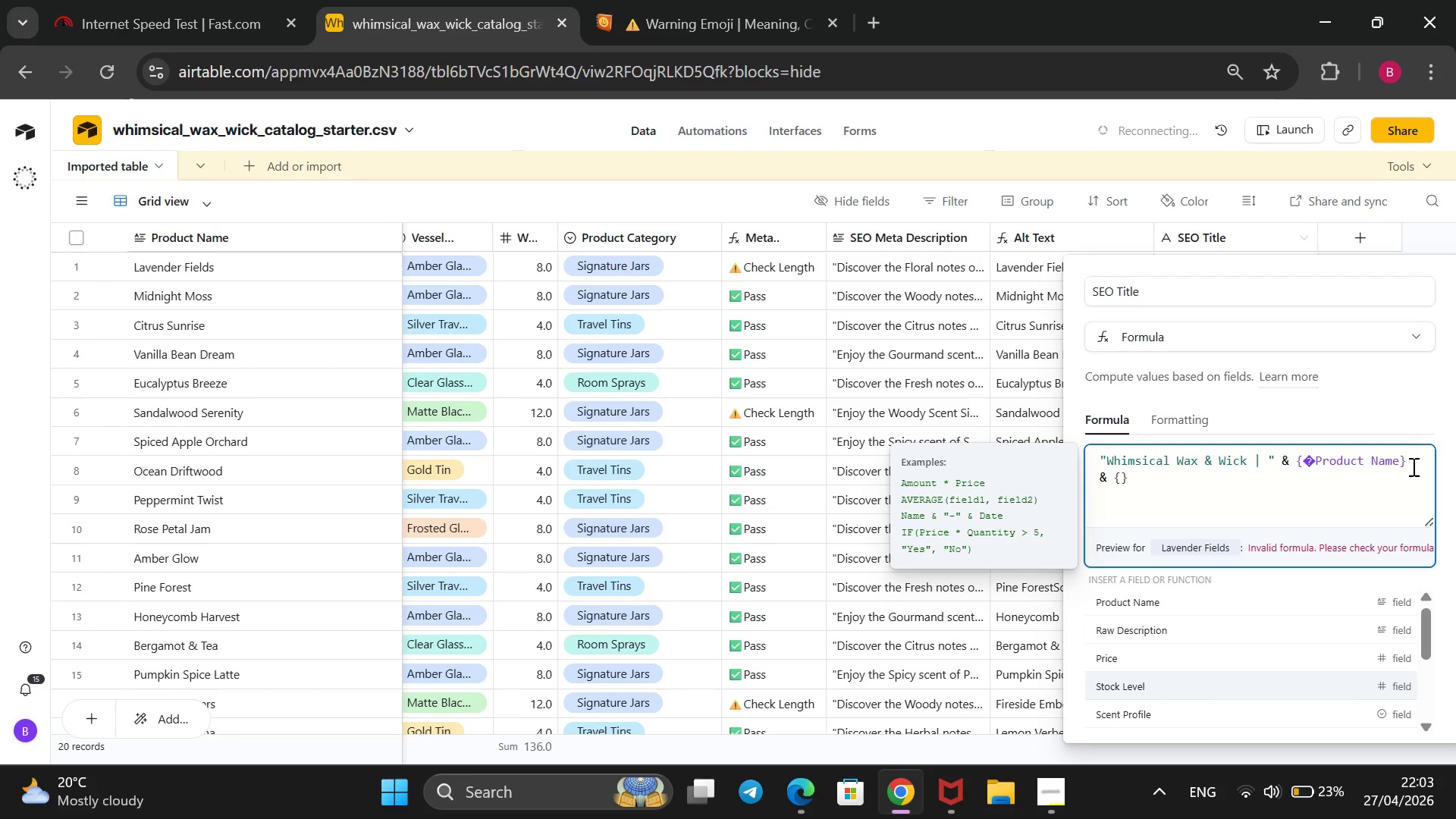 
key(ArrowDown)
 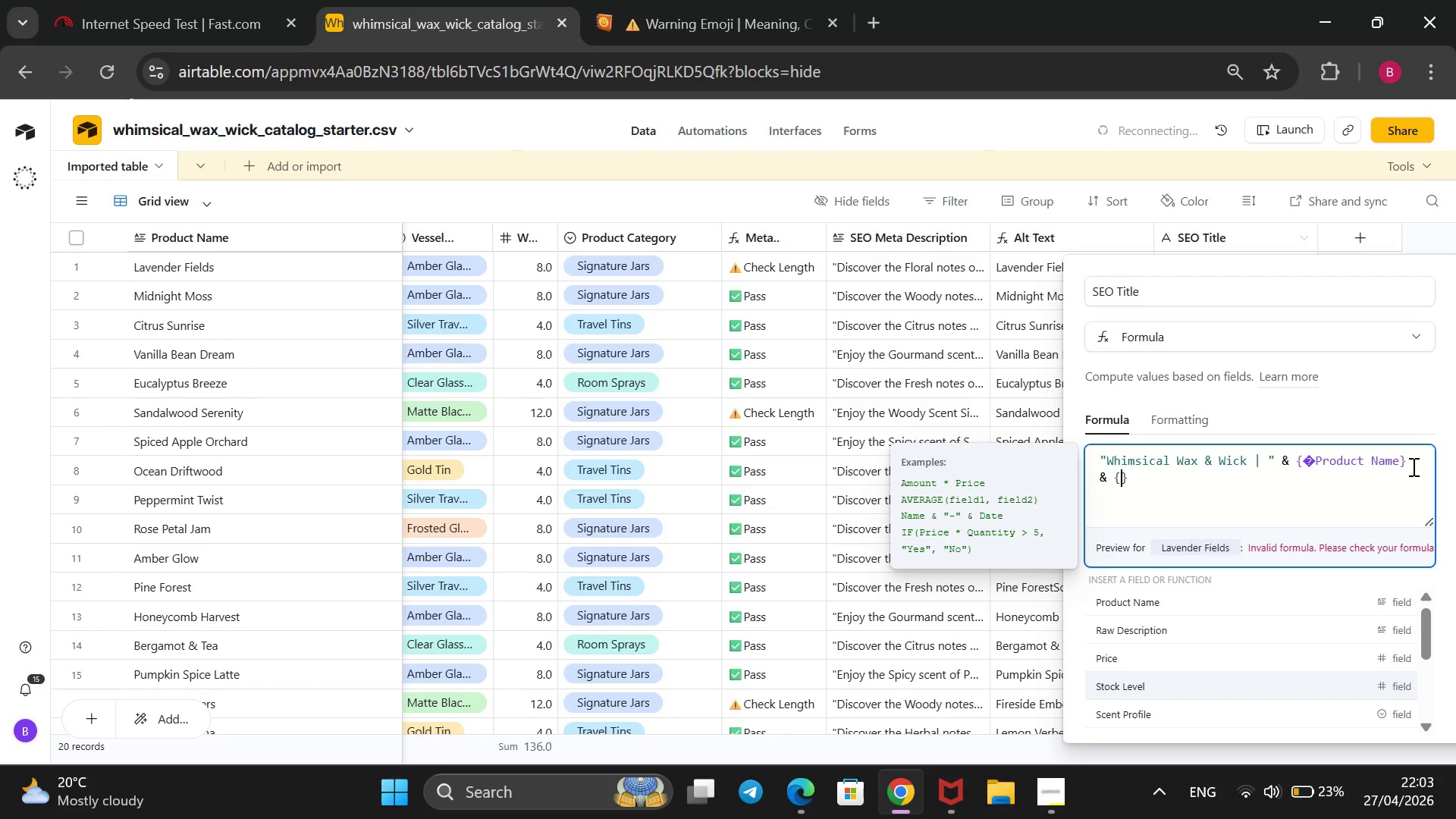 
key(ArrowDown)
 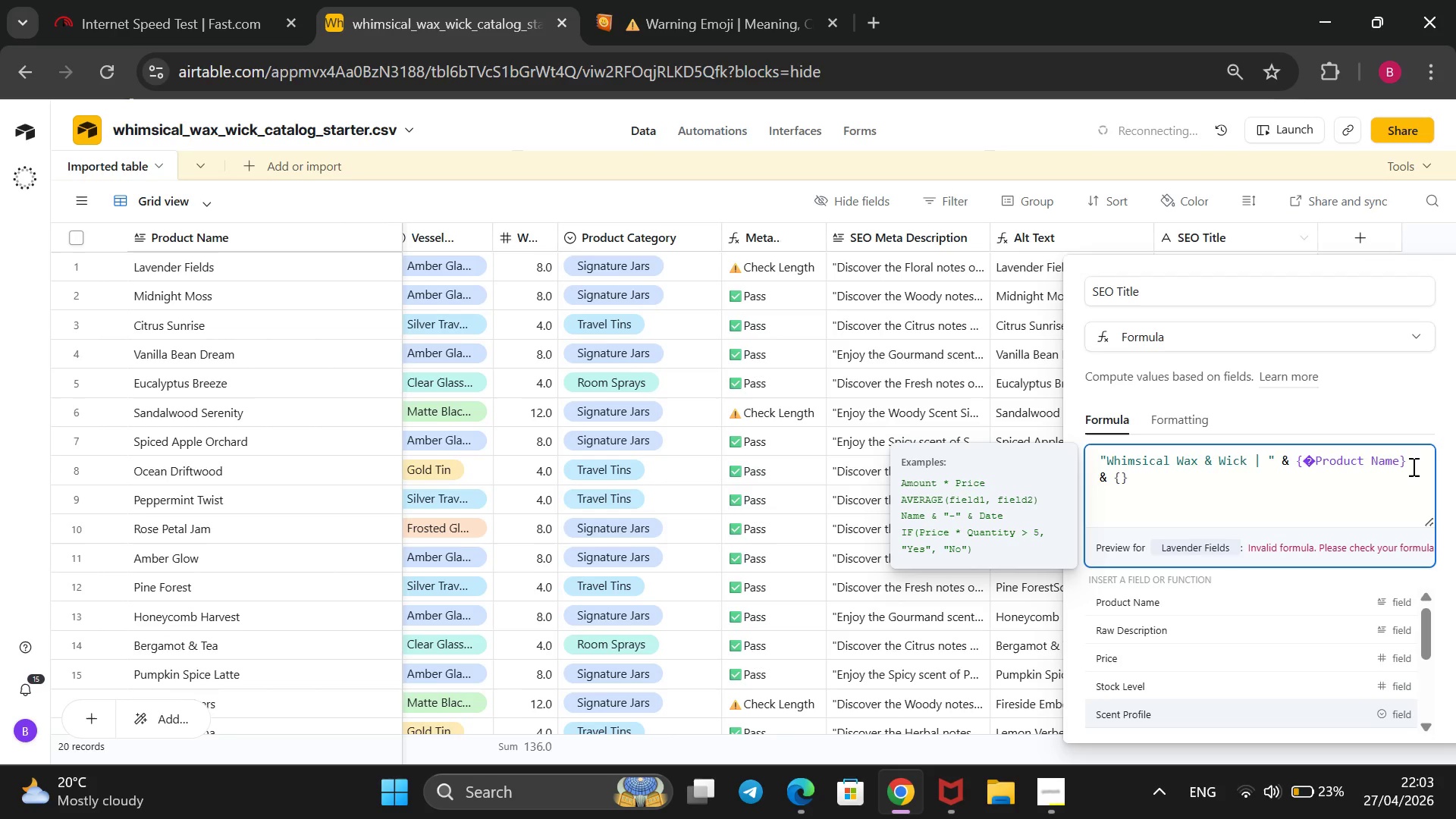 
key(Enter)
 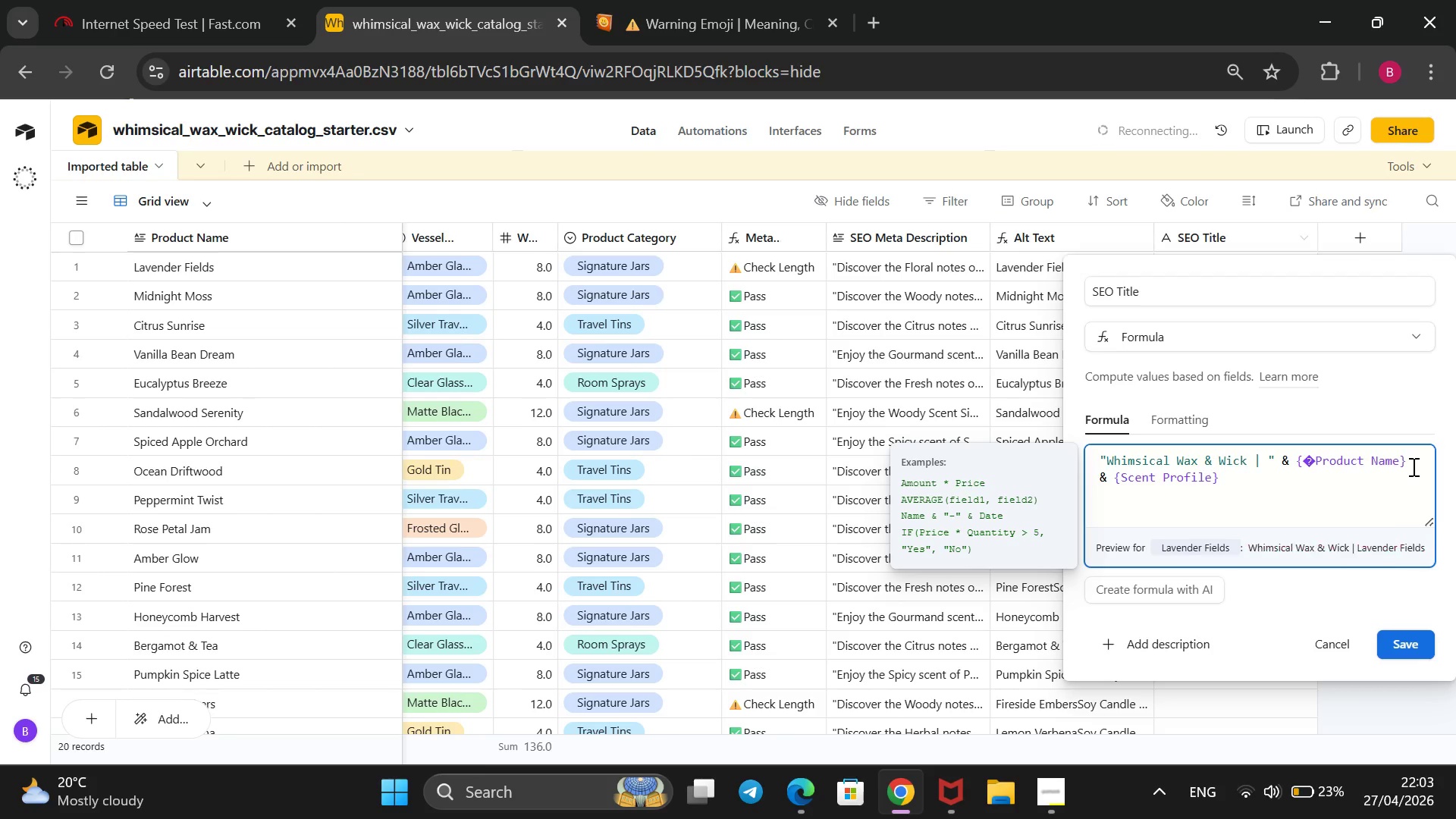 
wait(14.73)
 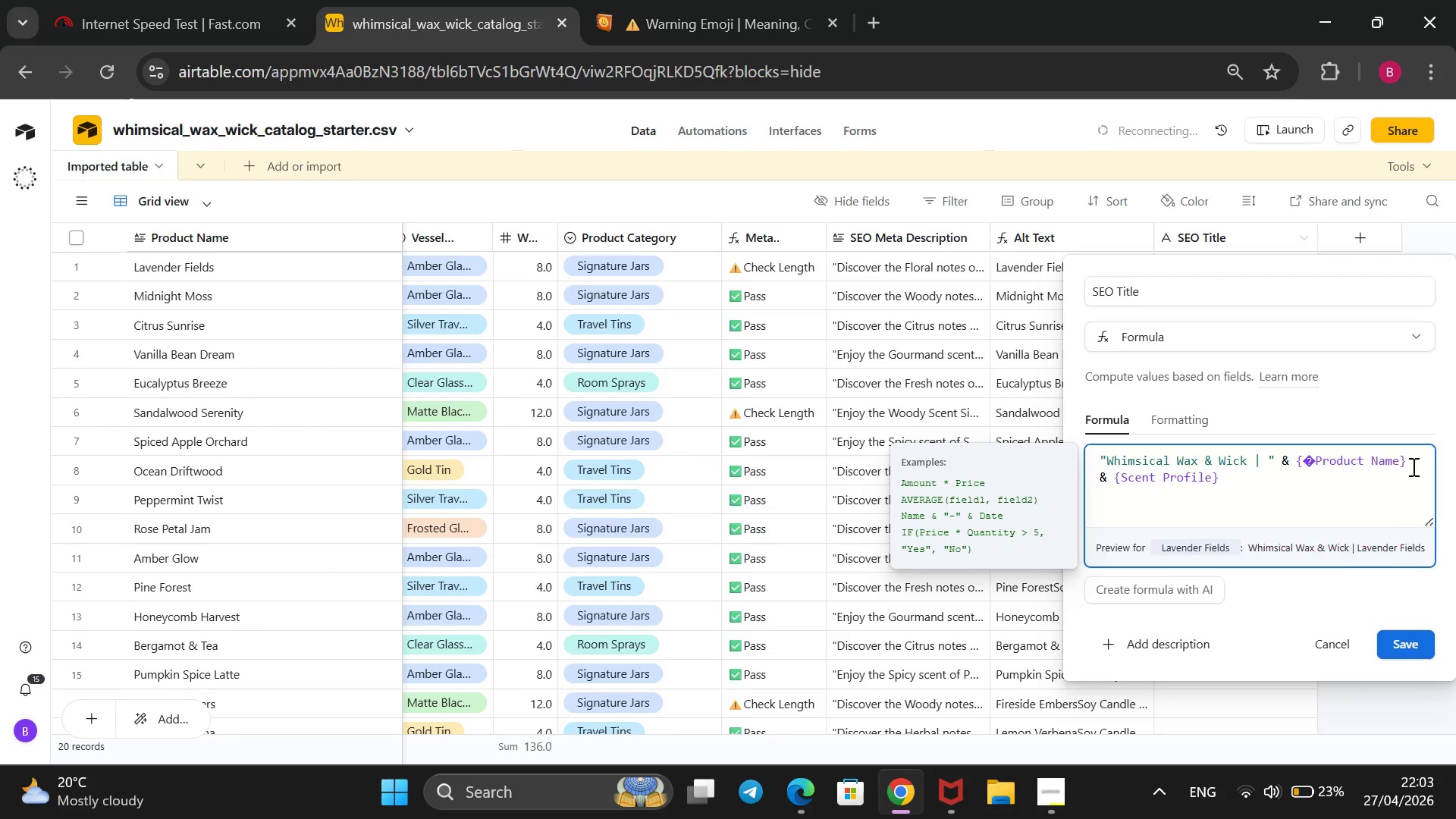 
left_click([1398, 650])
 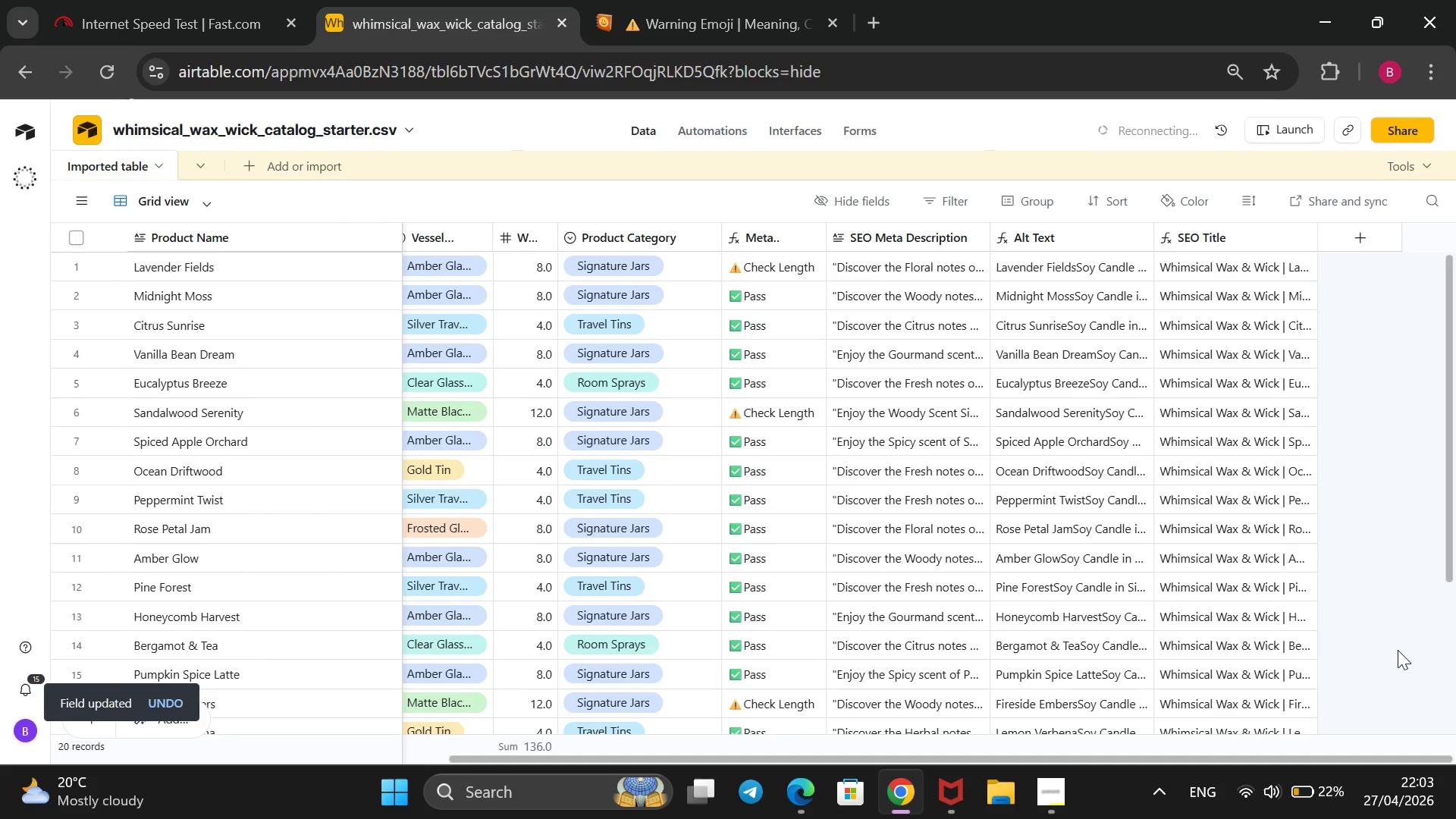 
wait(17.27)
 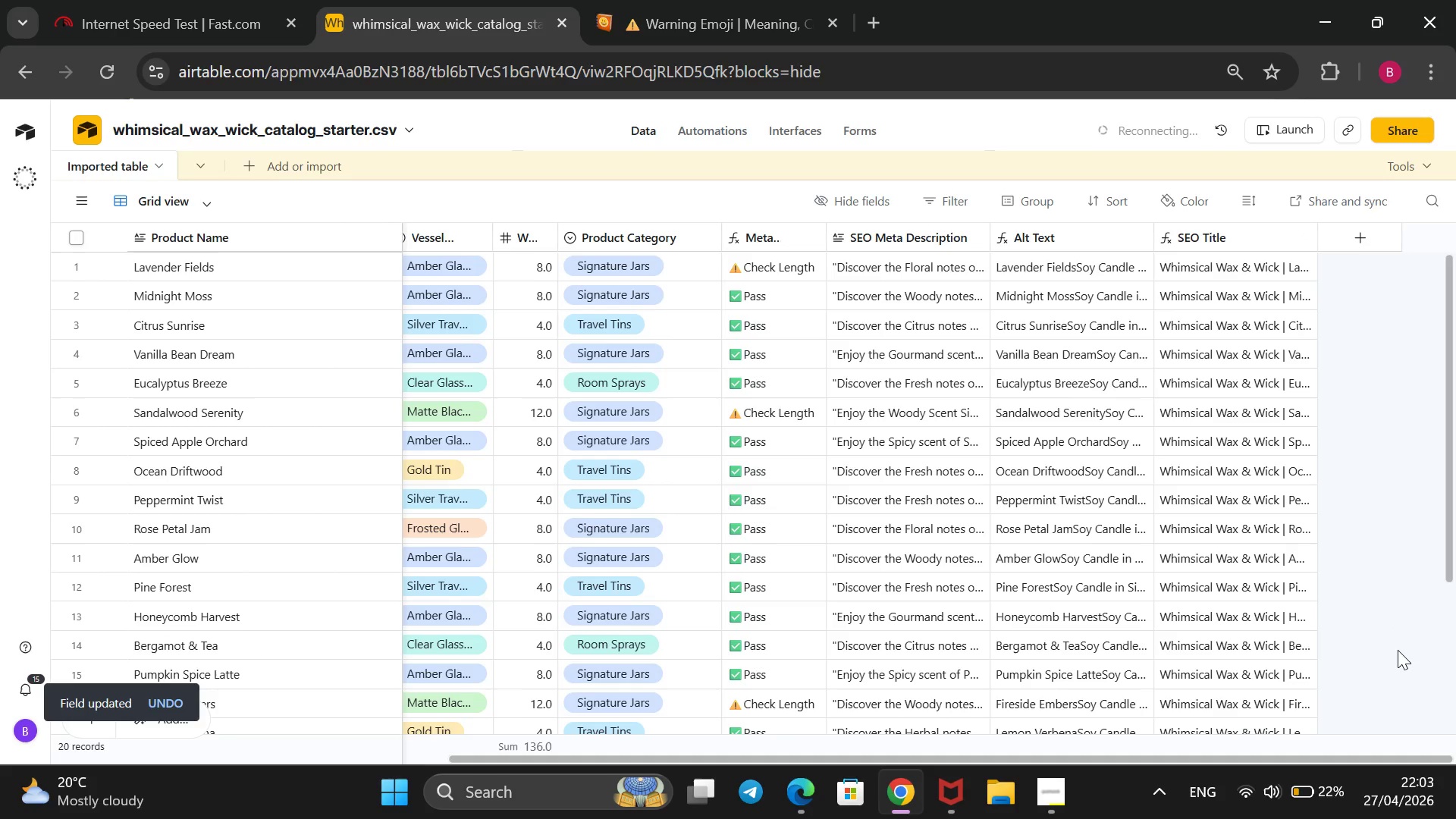 
left_click([1055, 779])
 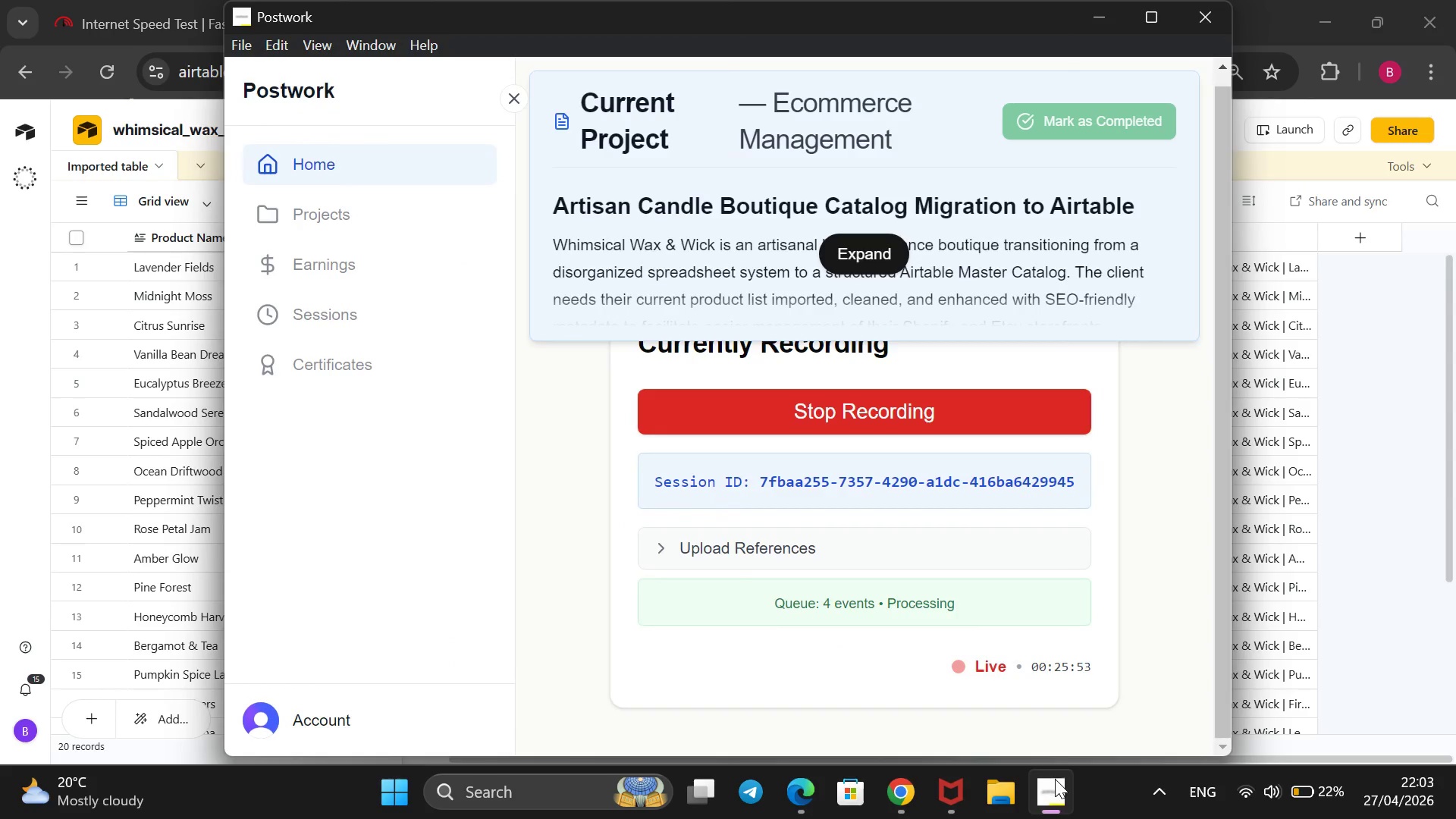 
left_click([1055, 779])
 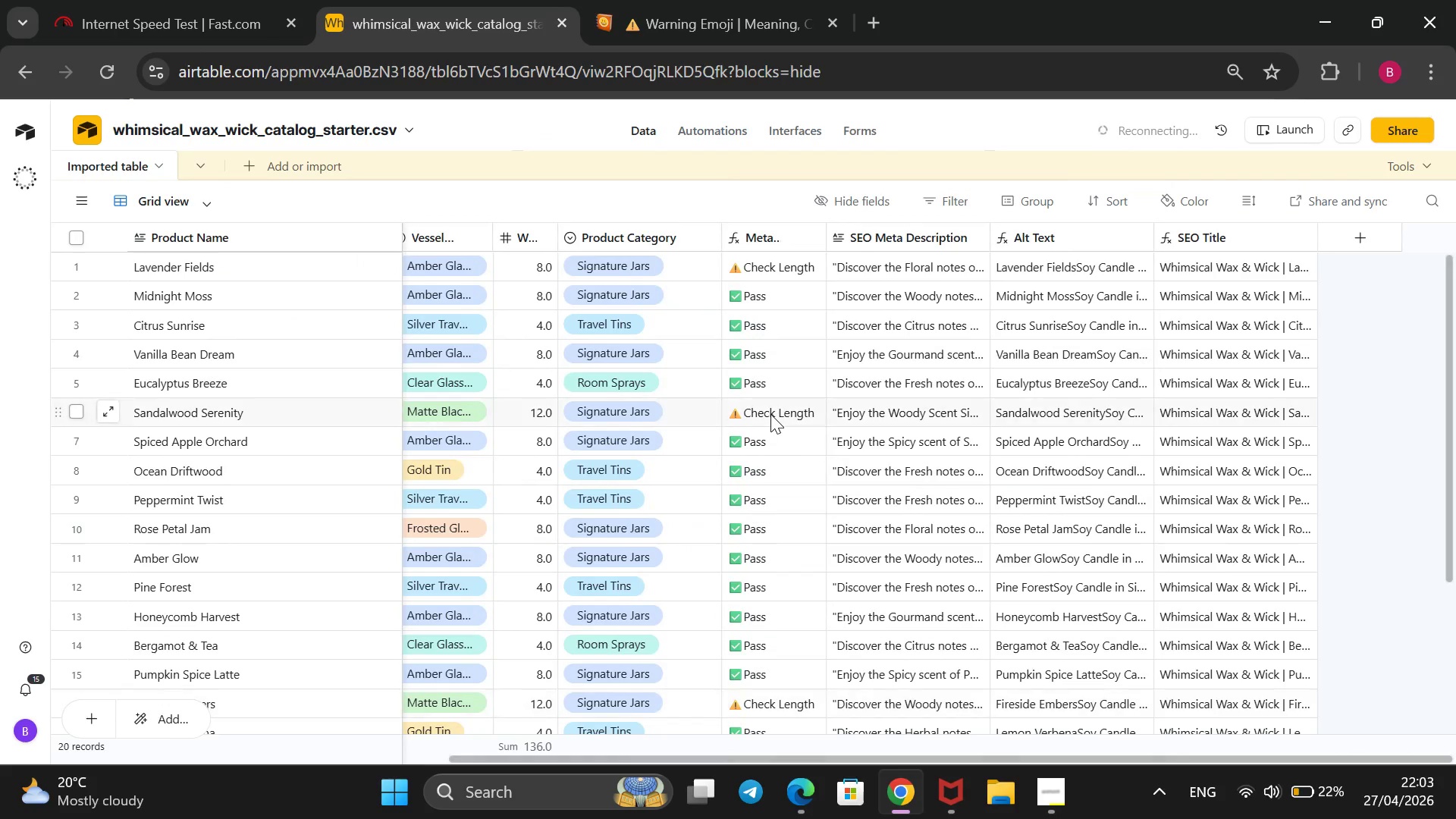 
double_click([770, 414])
 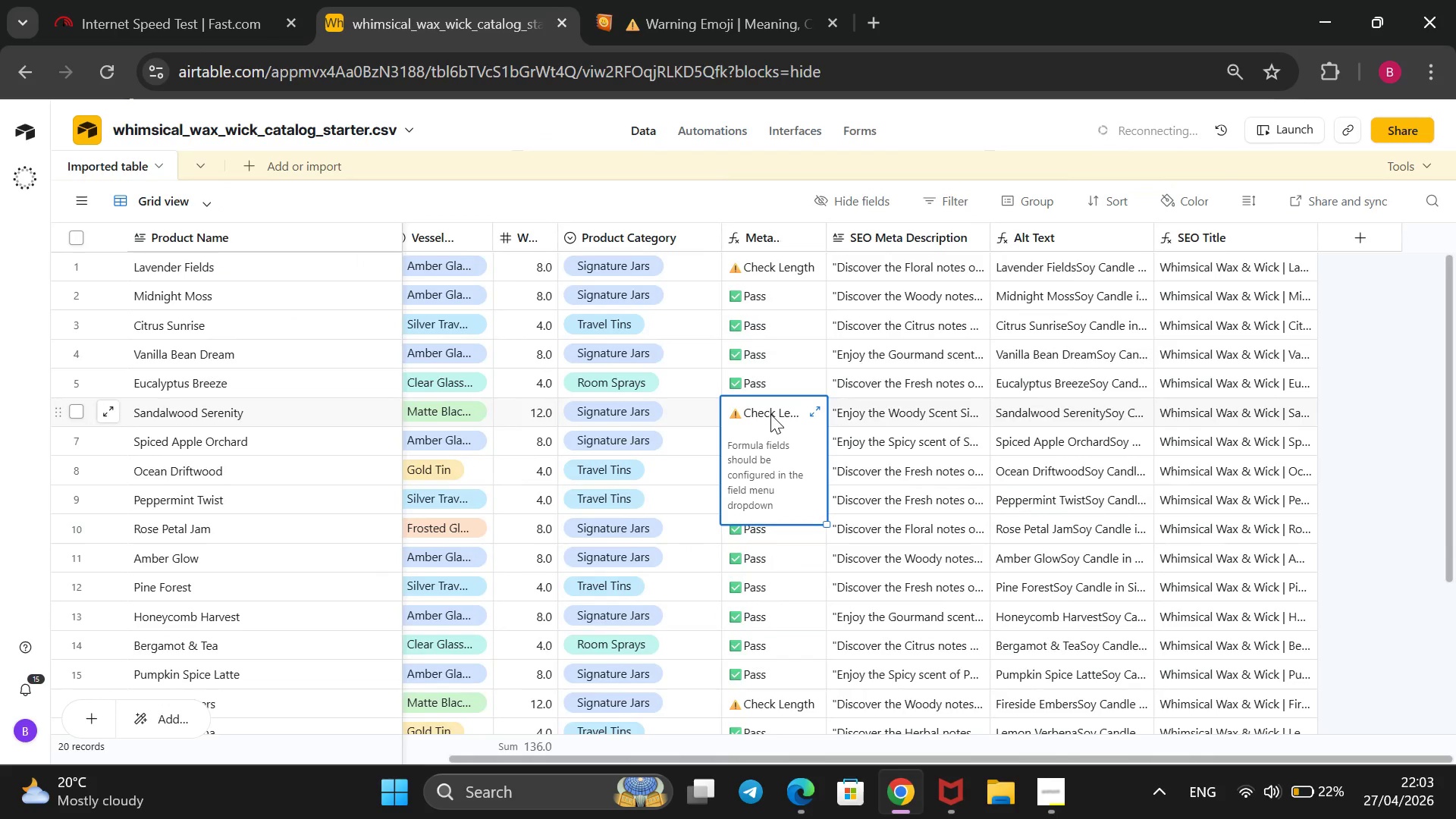 
double_click([857, 416])
 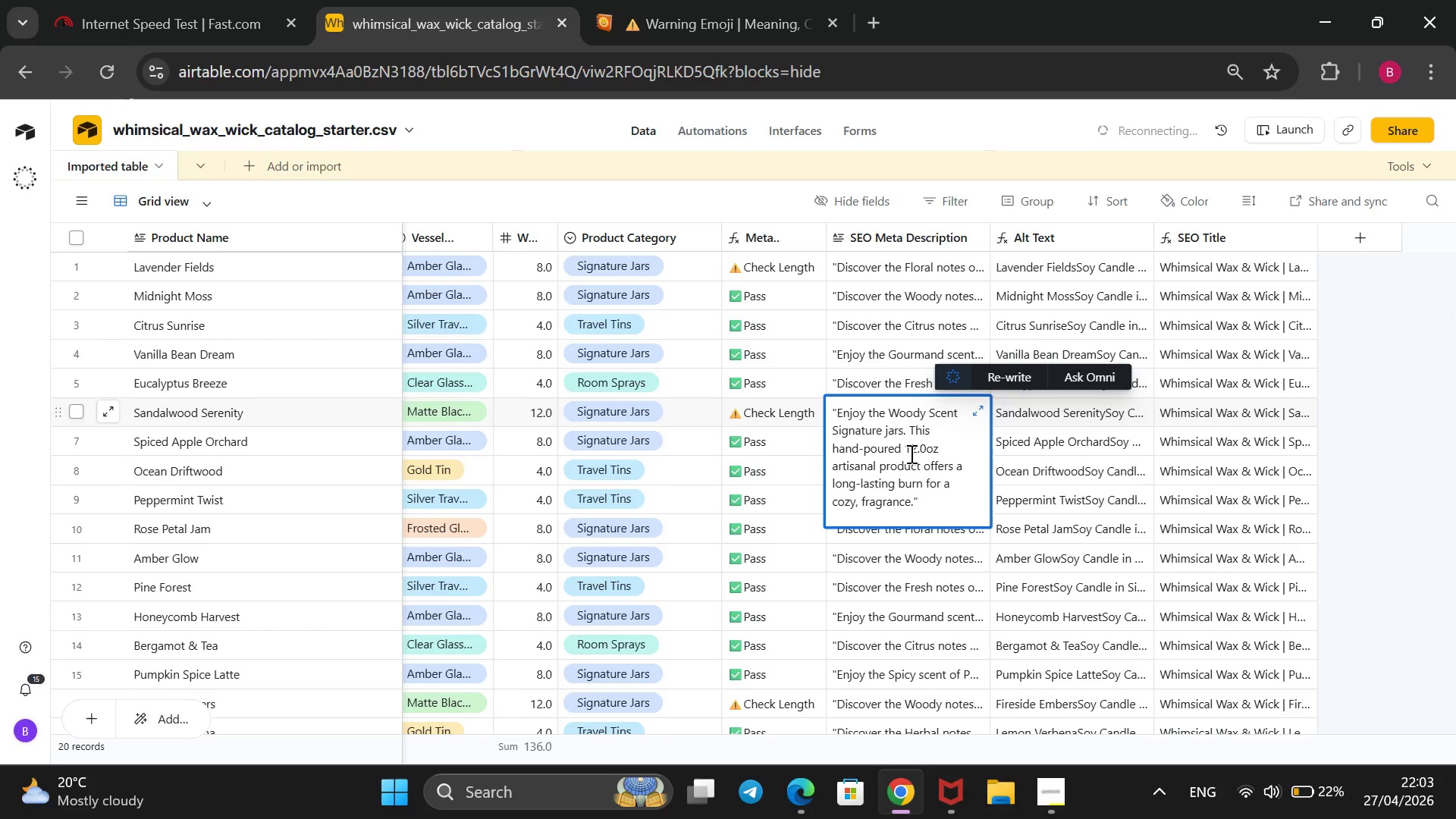 
wait(11.48)
 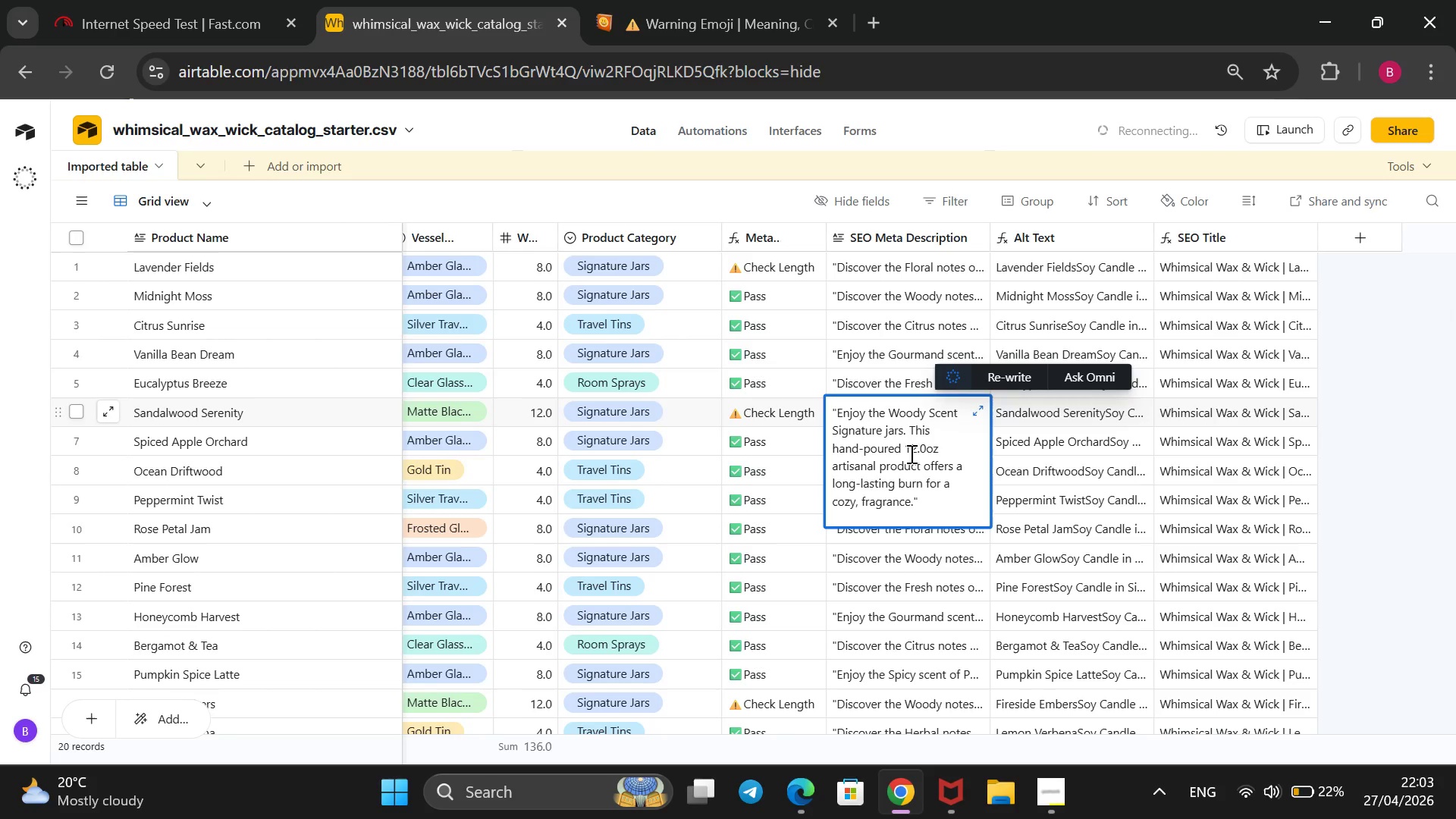 
left_click([910, 500])
 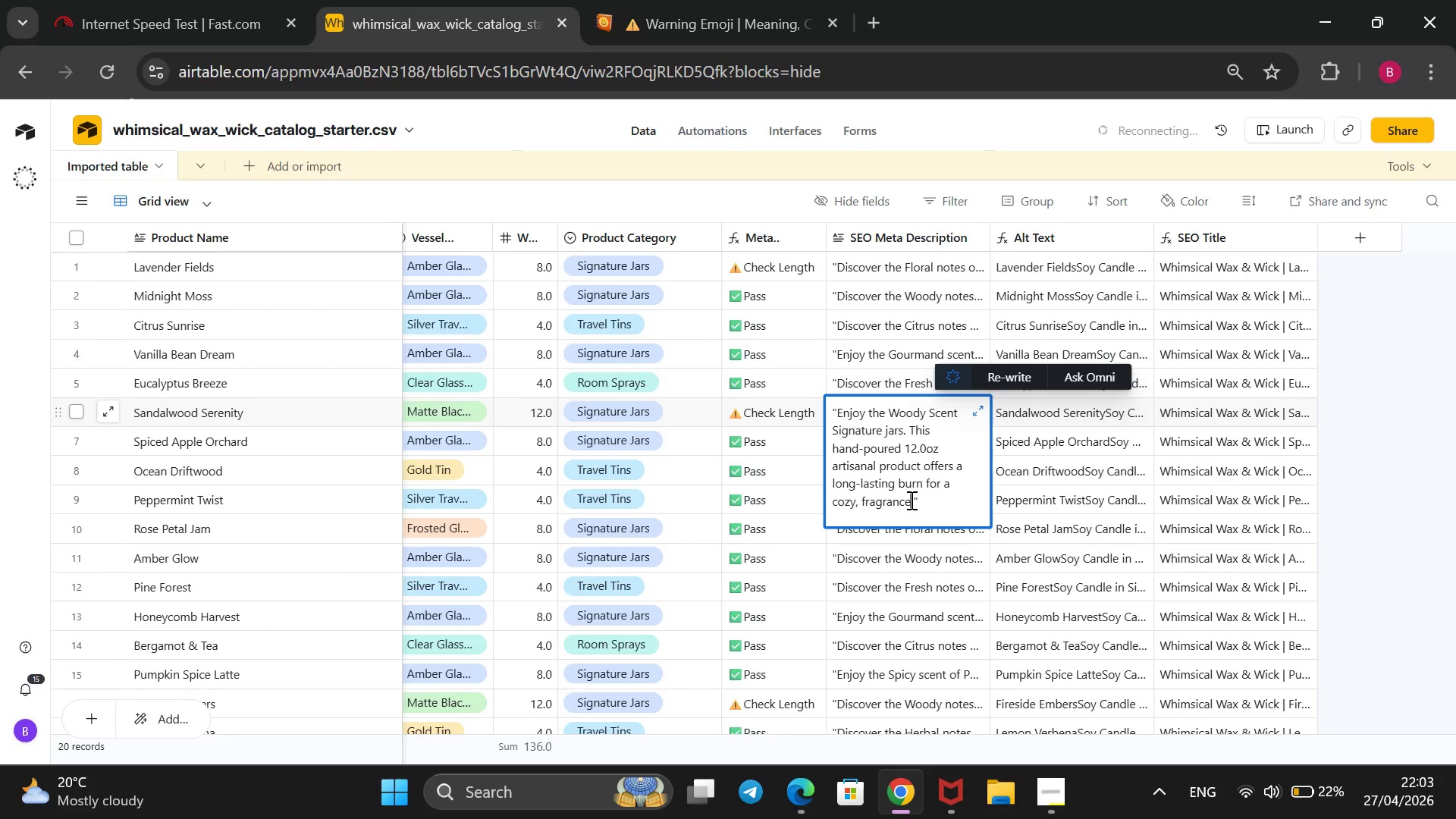 
key(Backspace)
type(t ho)
 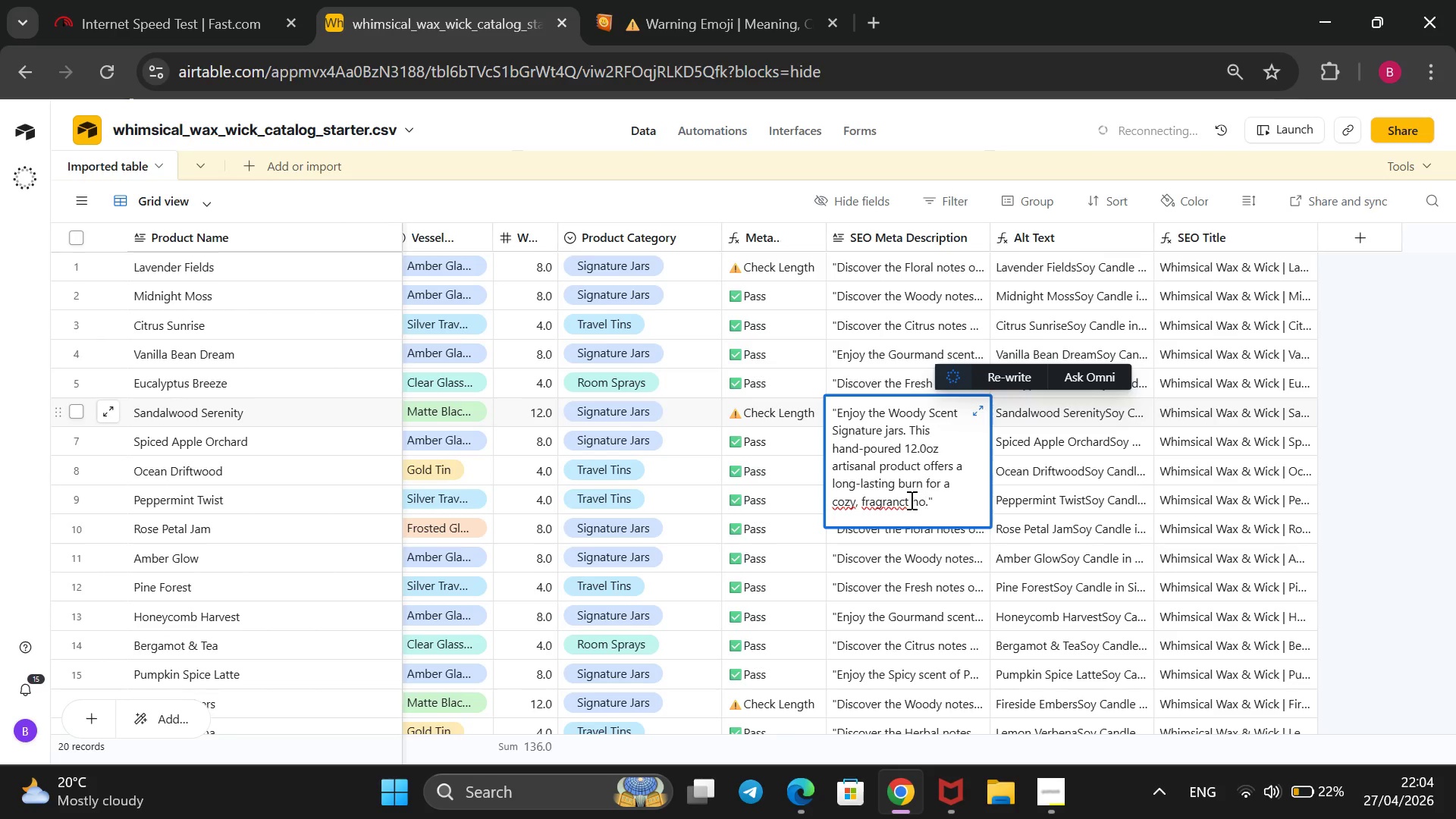 
key(ArrowLeft)
 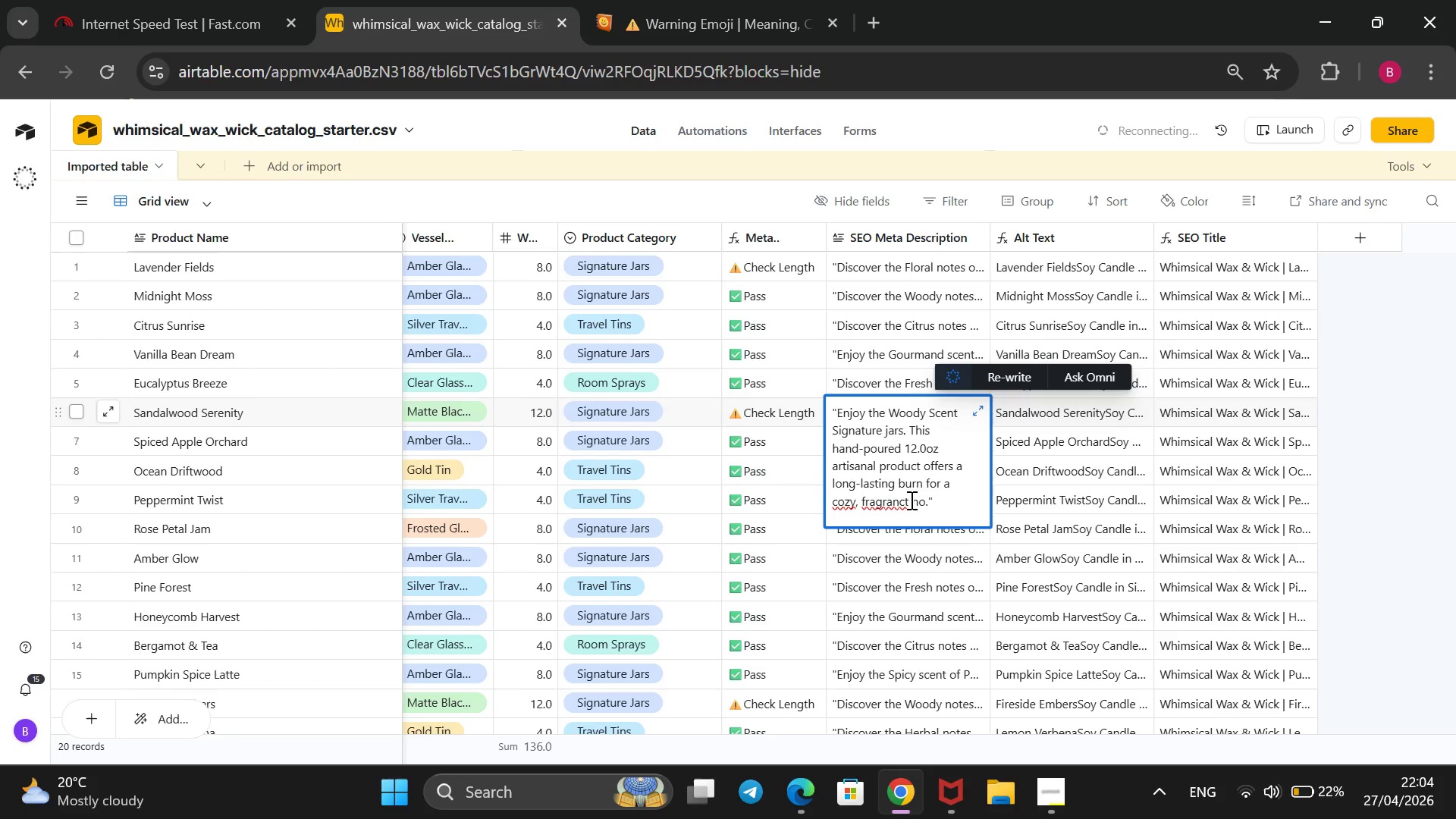 
key(ArrowLeft)
 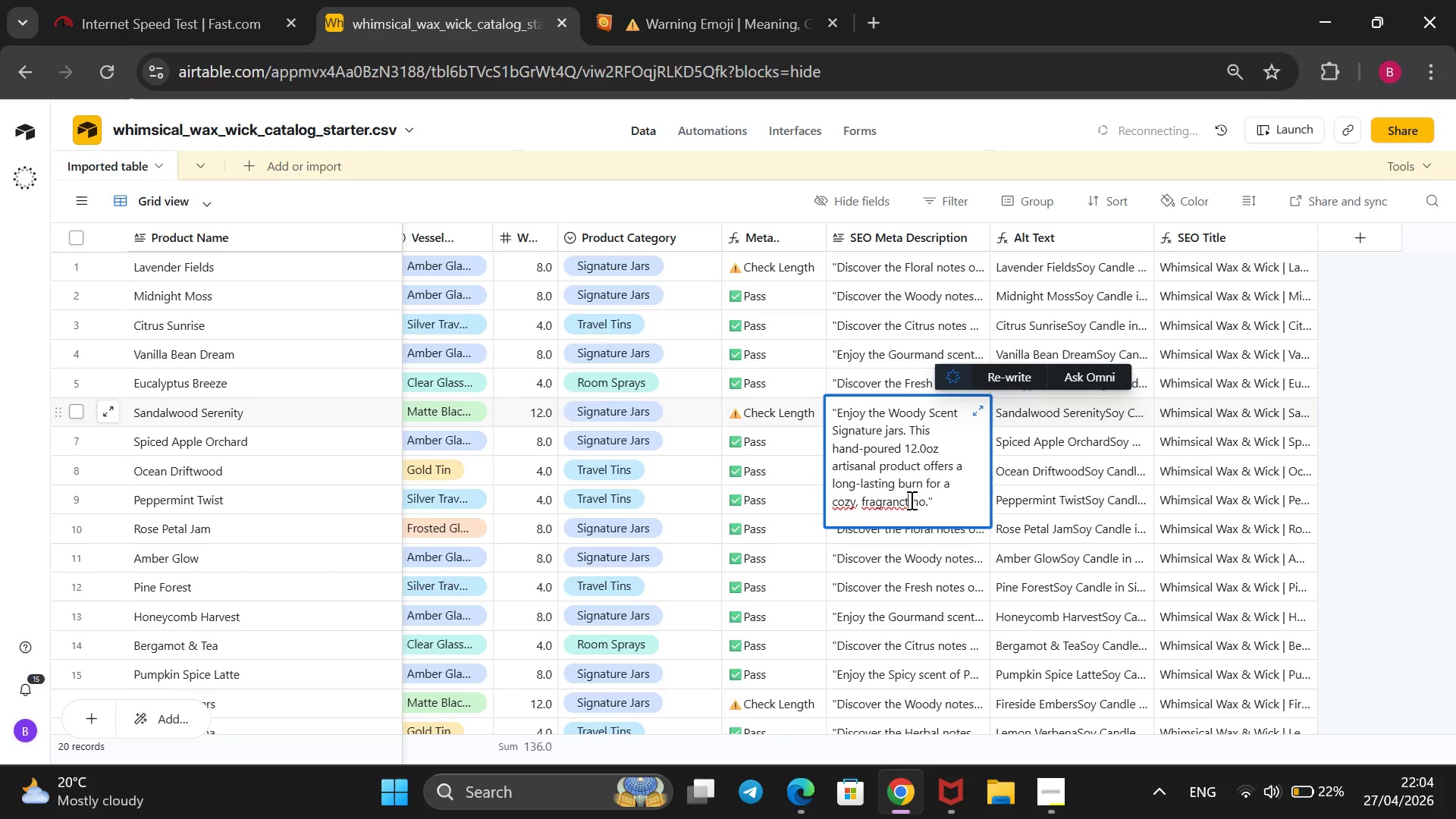 
key(ArrowLeft)